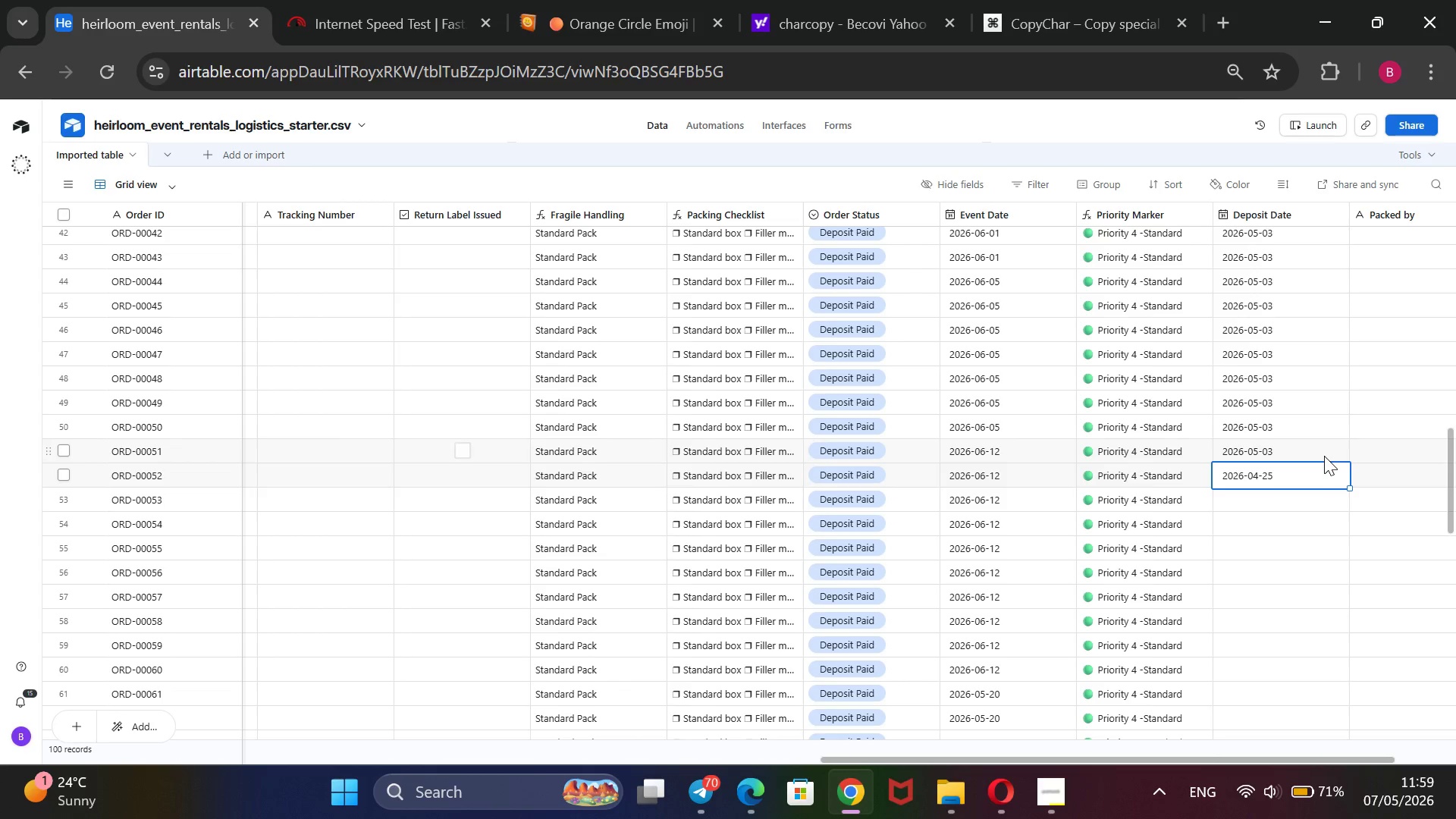 
wait(8.65)
 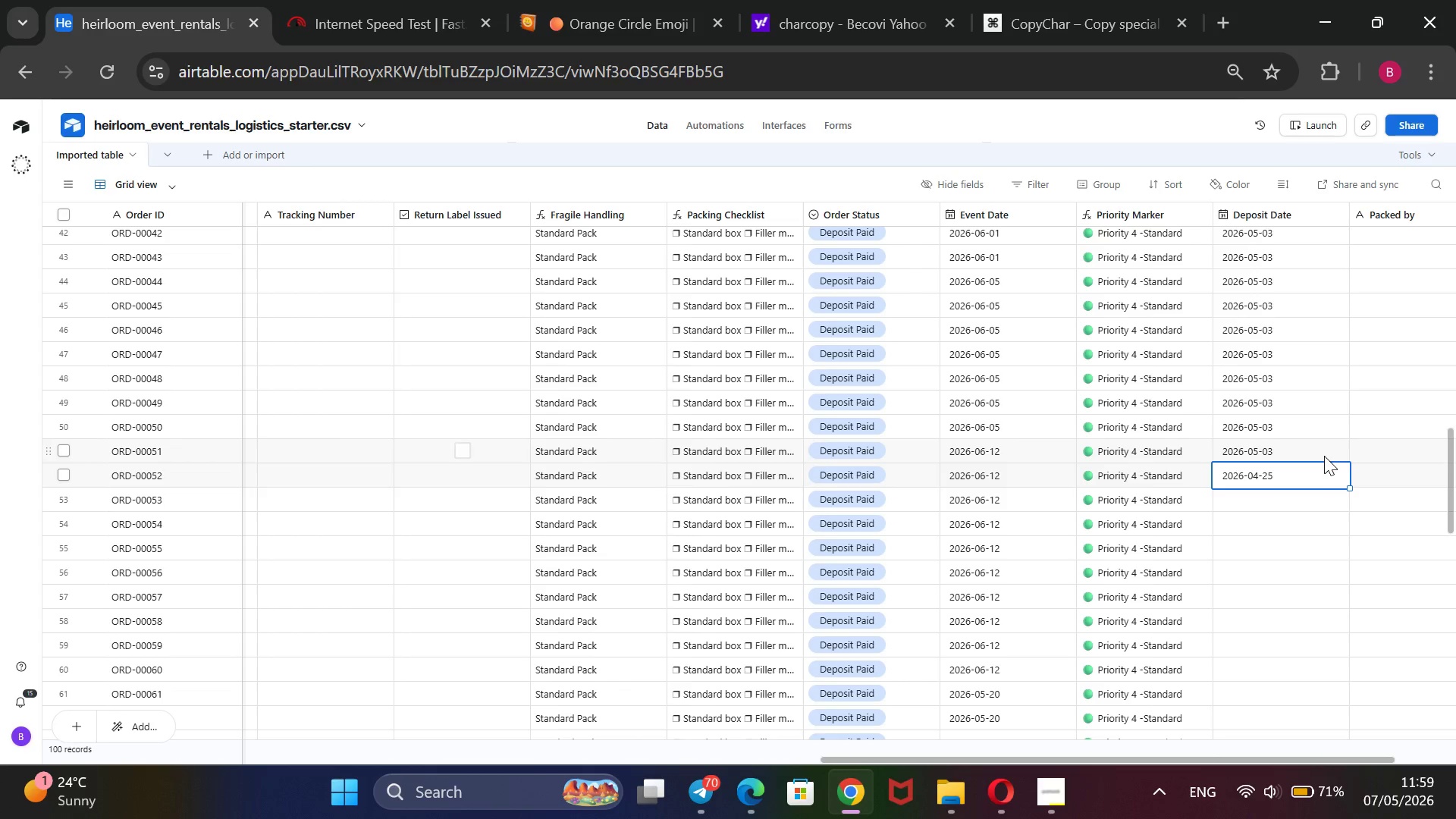 
left_click([1342, 488])
 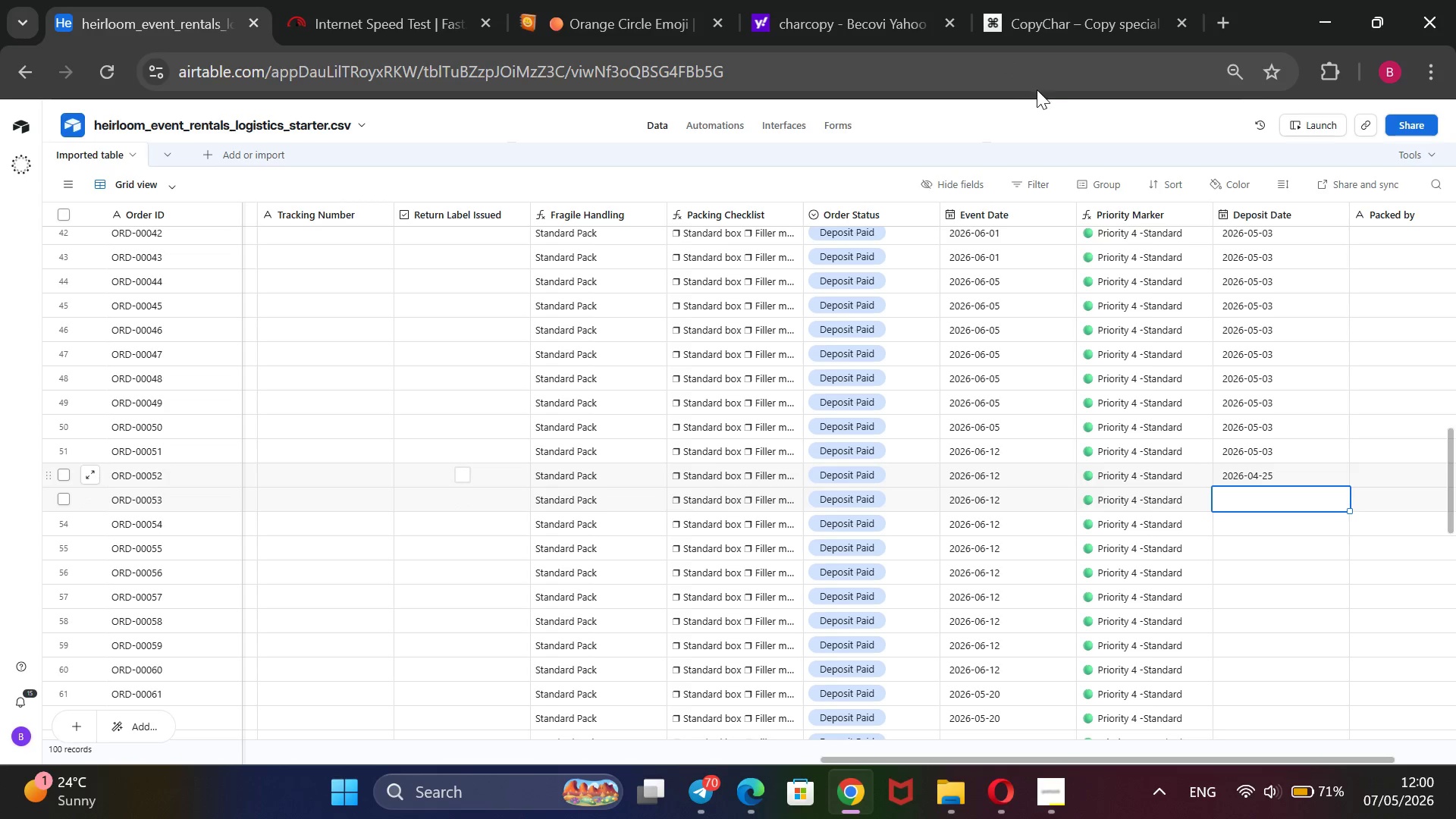 
wait(7.44)
 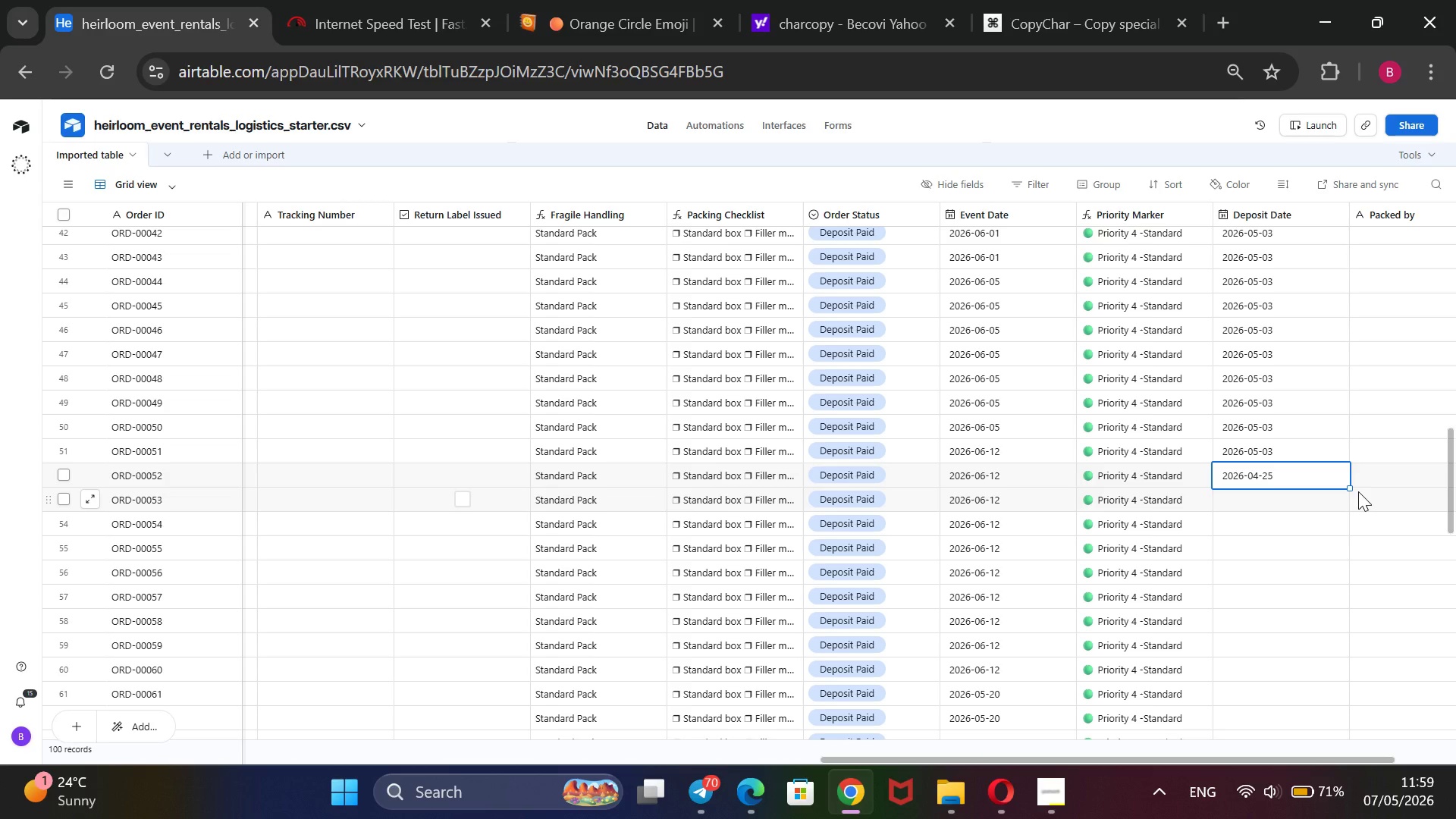 
left_click([1060, 124])
 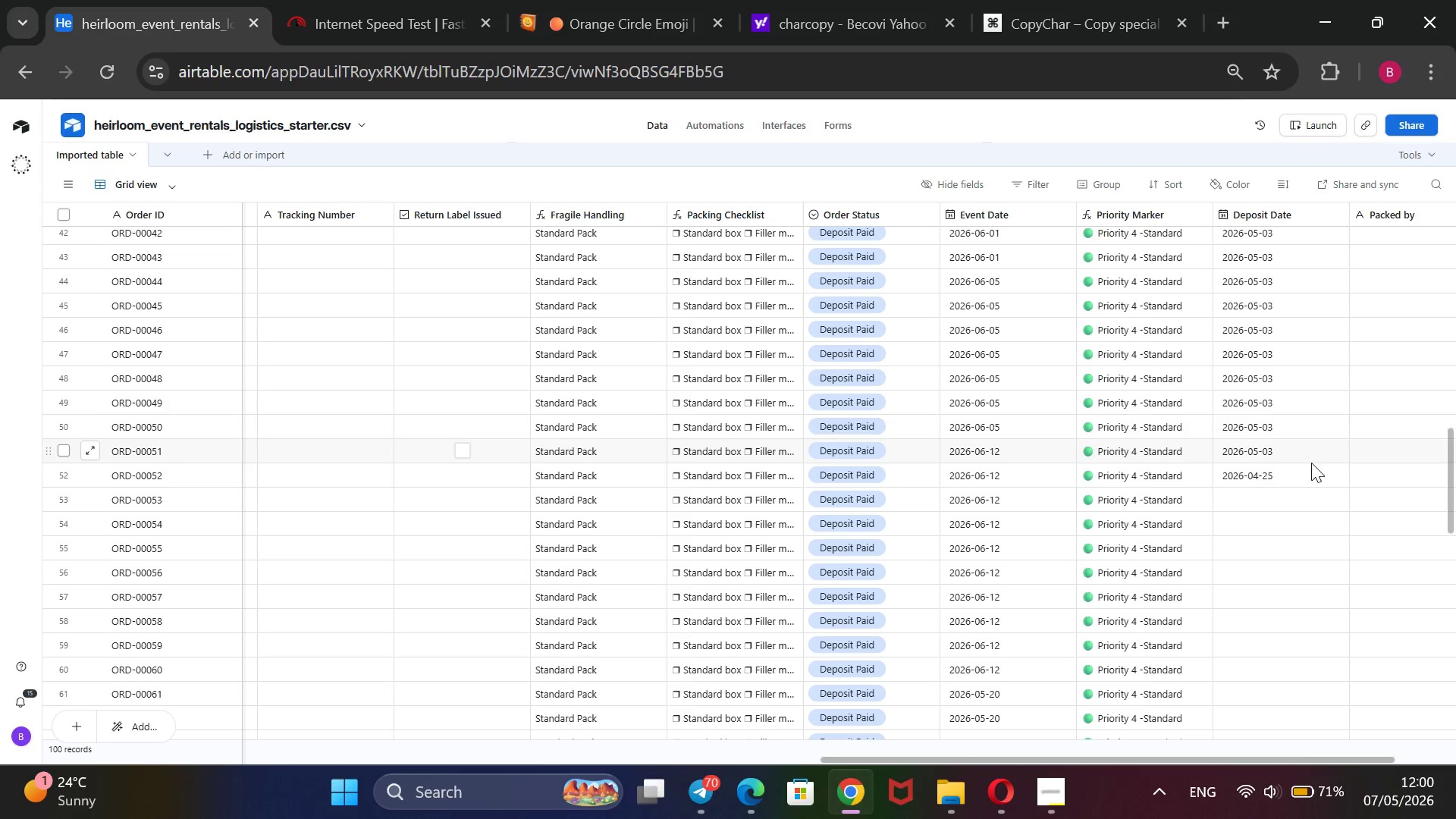 
left_click([1313, 473])
 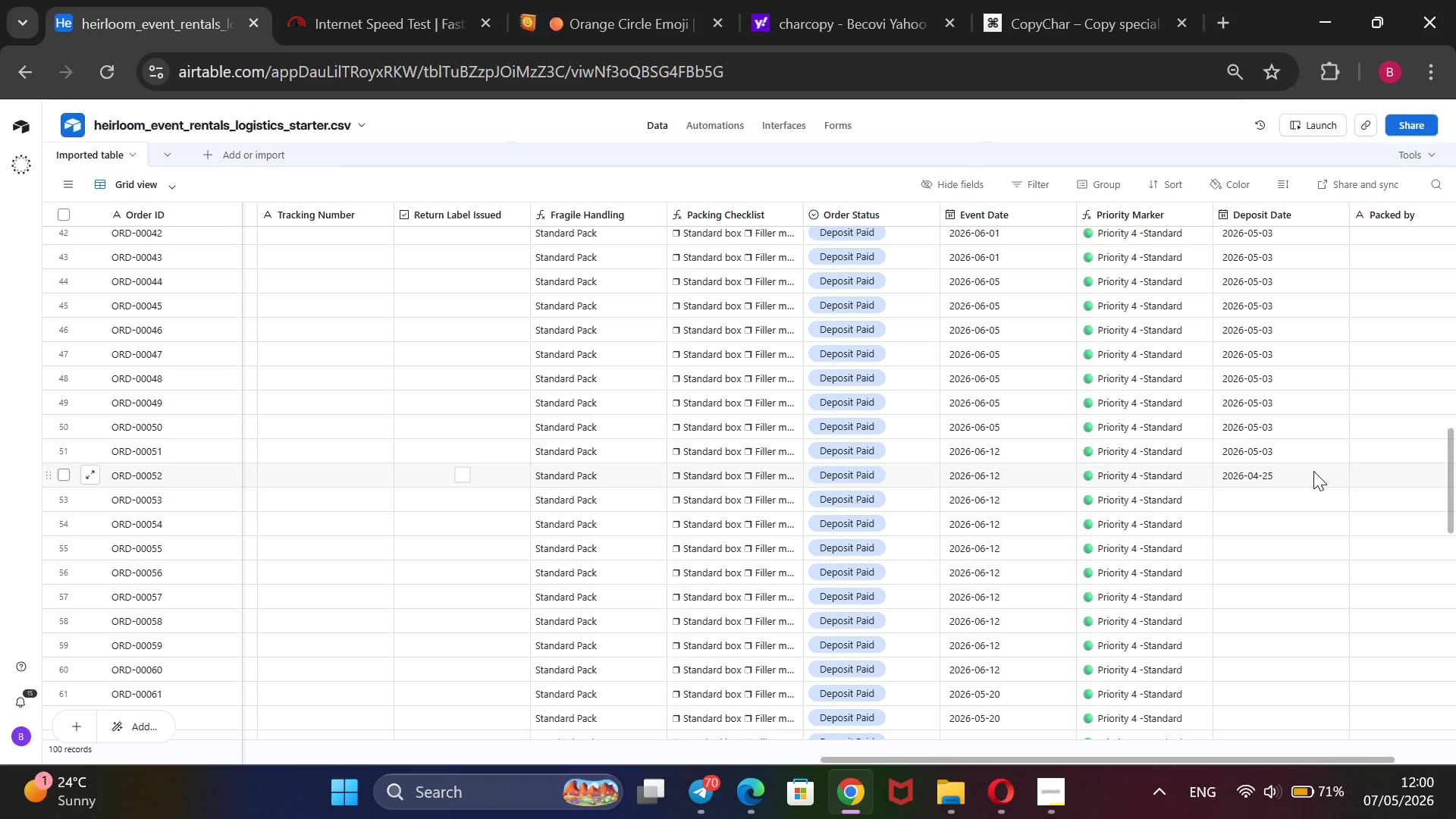 
wait(8.55)
 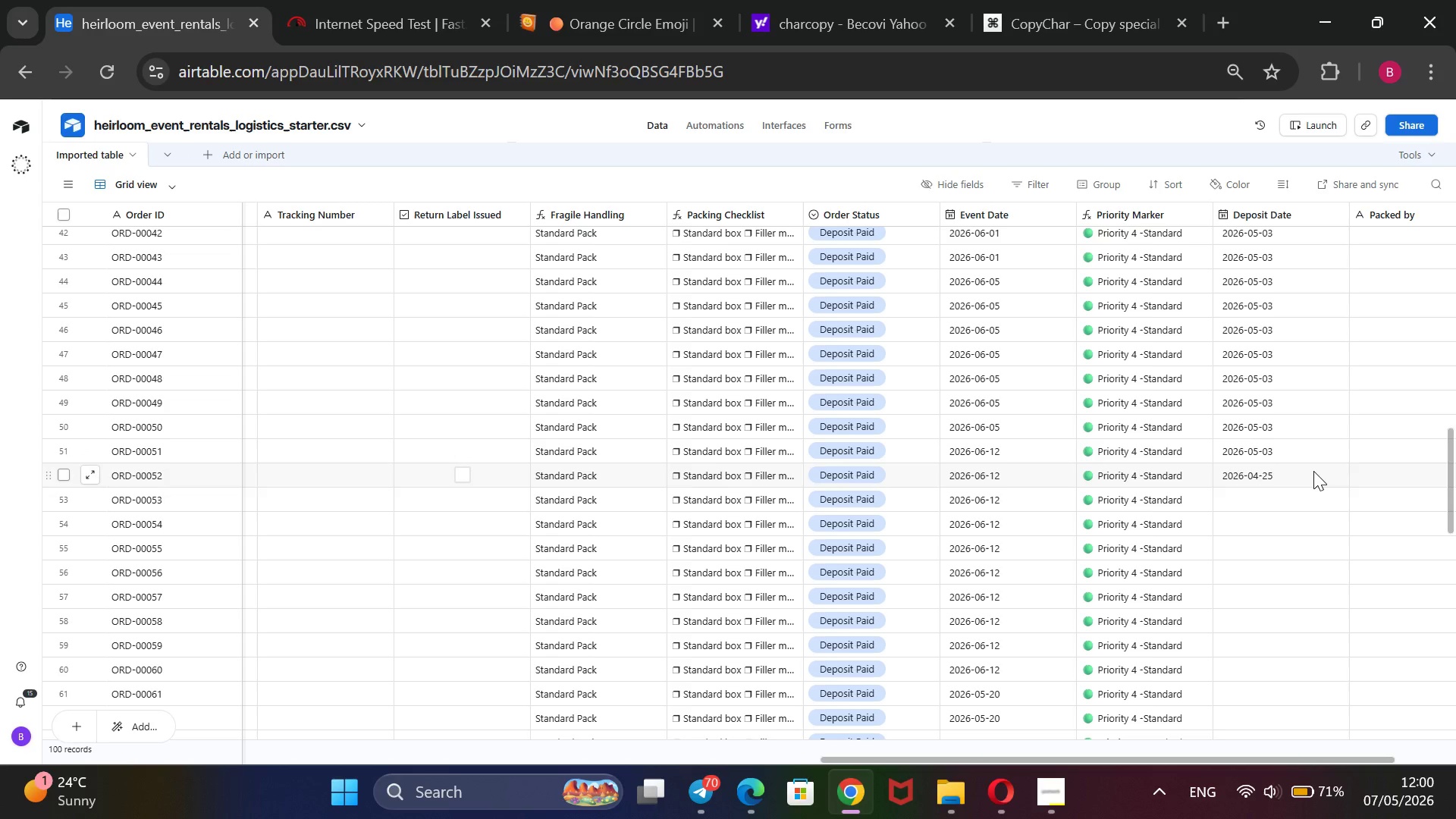 
left_click_drag(start_coordinate=[1349, 485], to_coordinate=[1312, 718])
 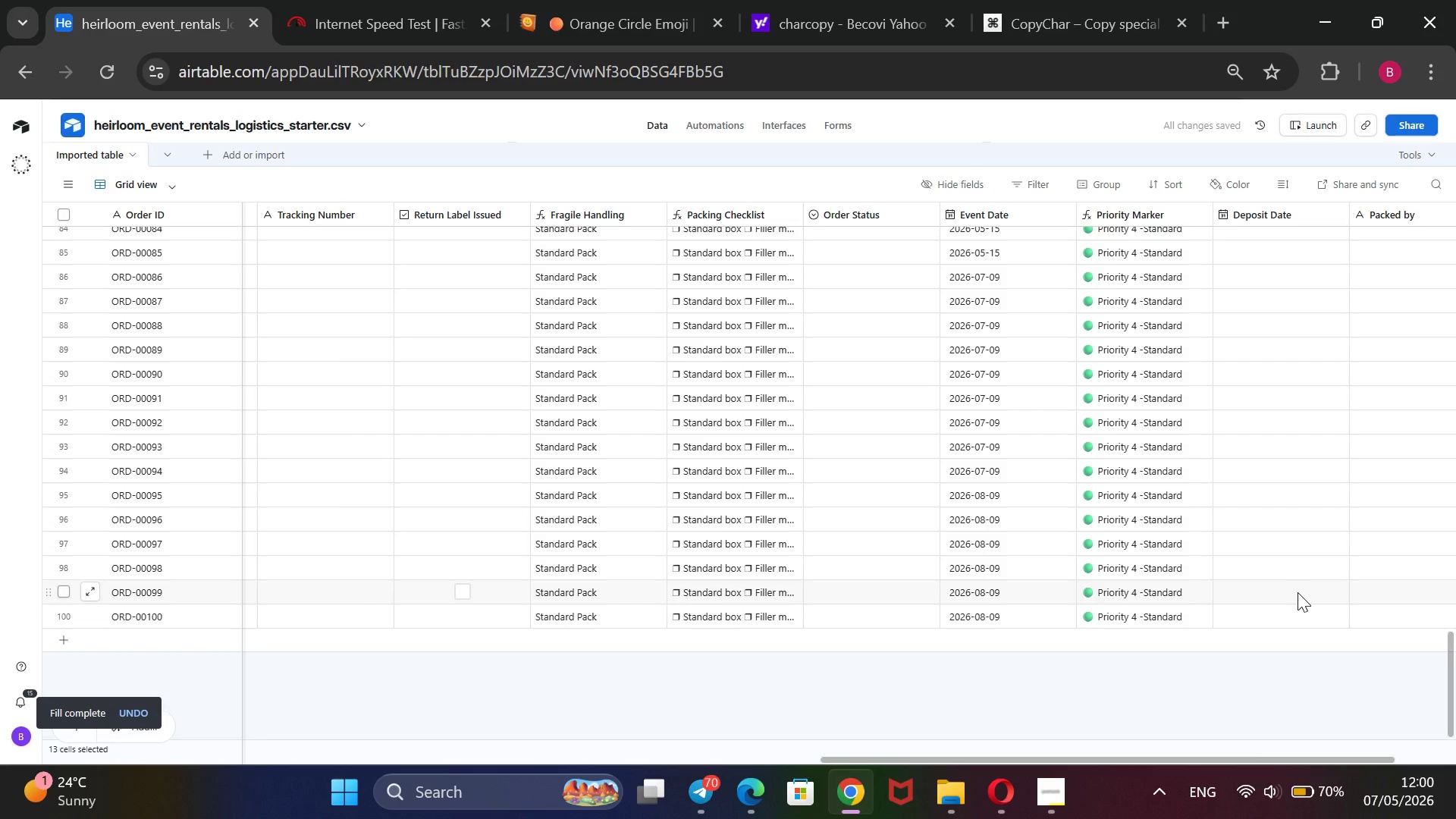 
wait(5.7)
 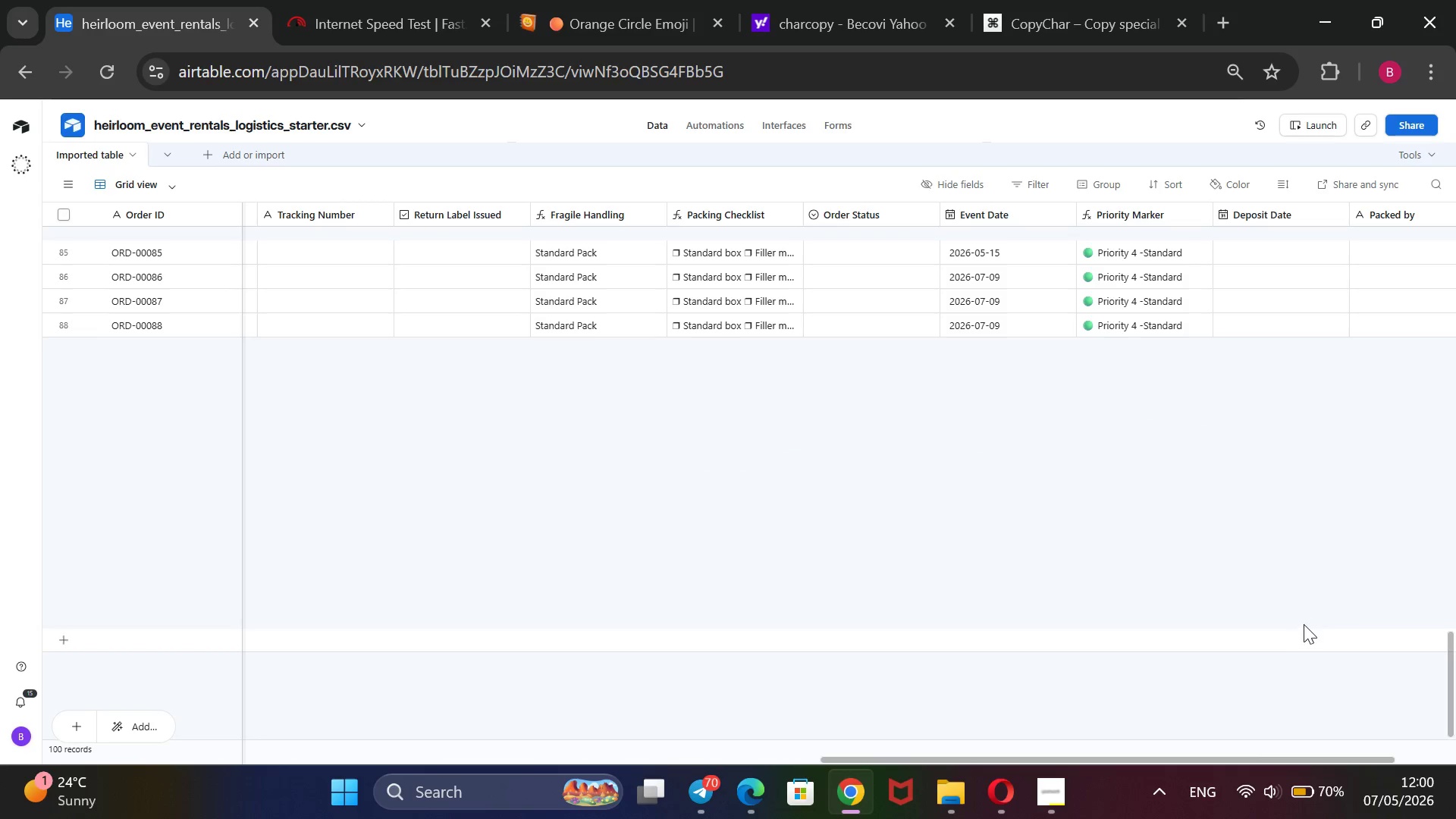 
scroll: coordinate [1298, 580], scroll_direction: up, amount: 4.0
 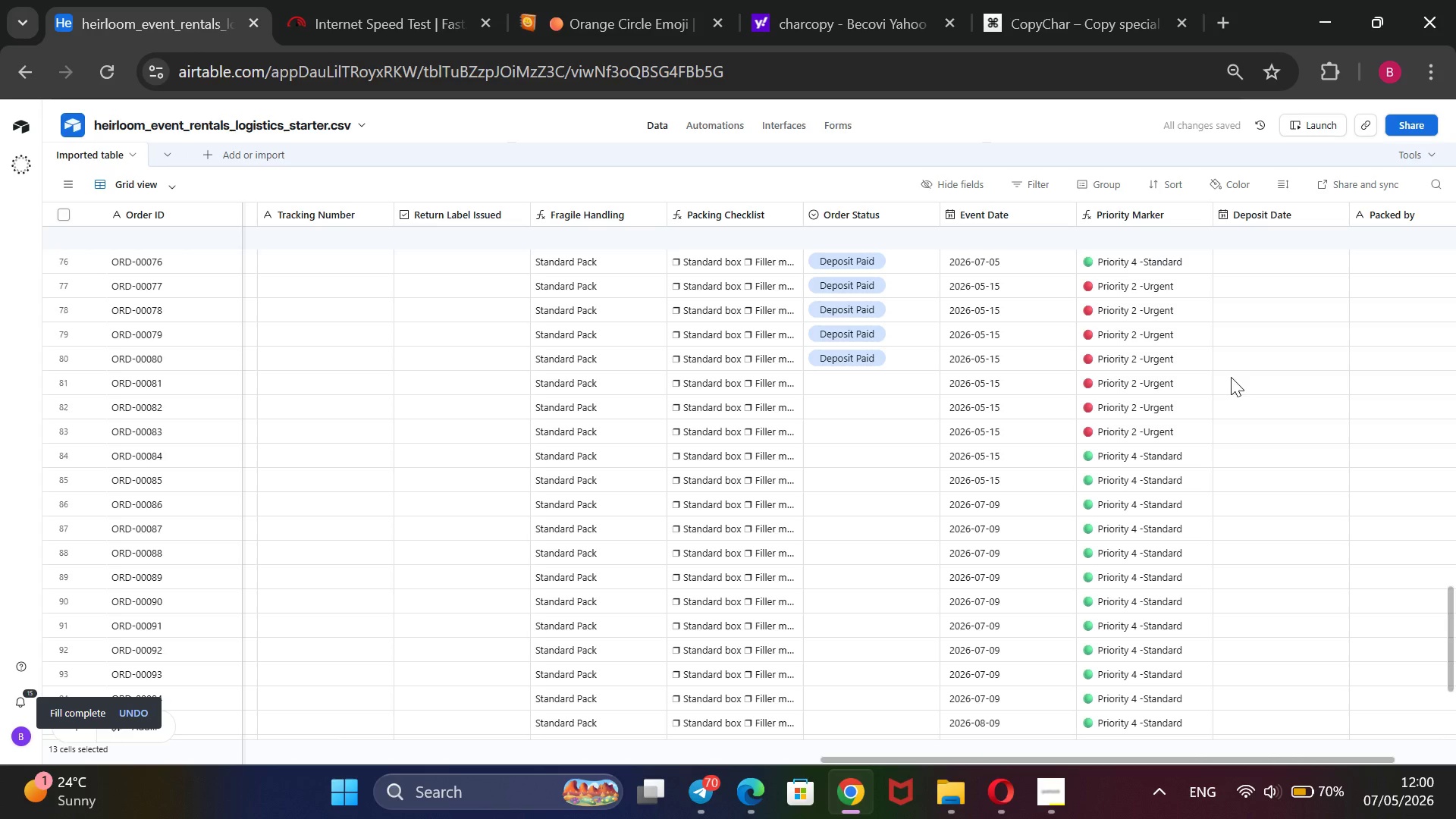 
wait(9.09)
 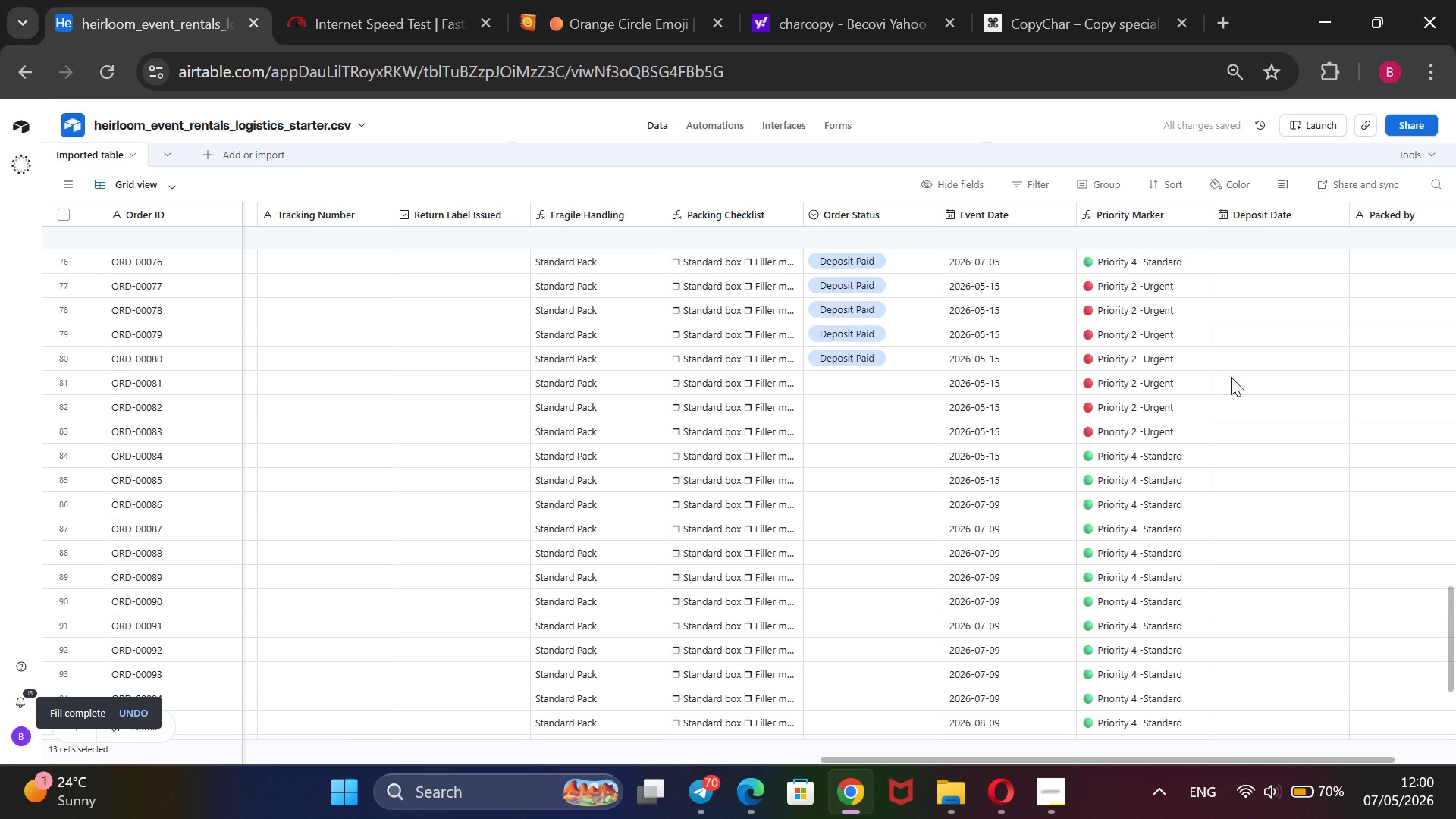 
left_click([1250, 513])
 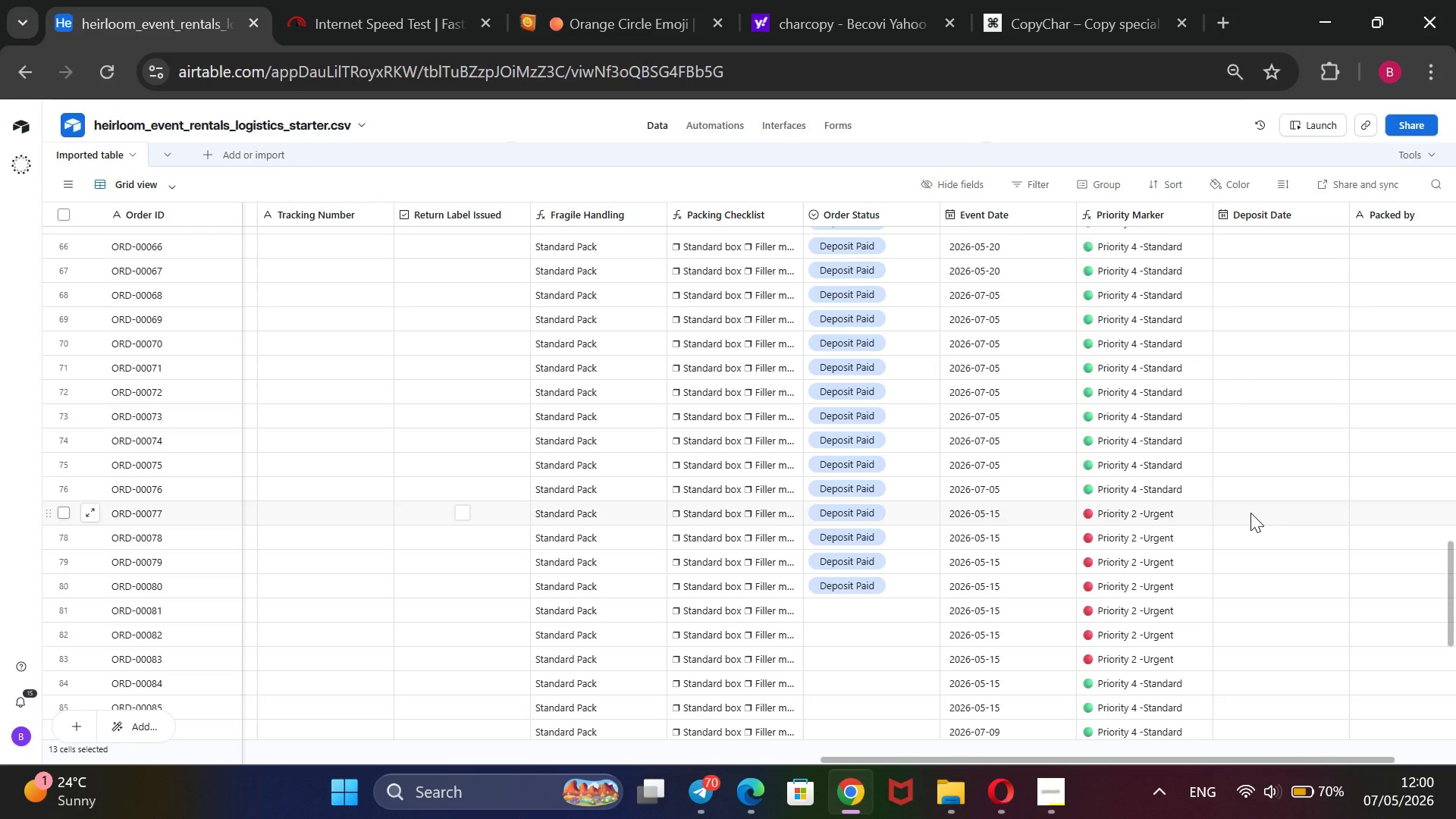 
left_click([1250, 513])
 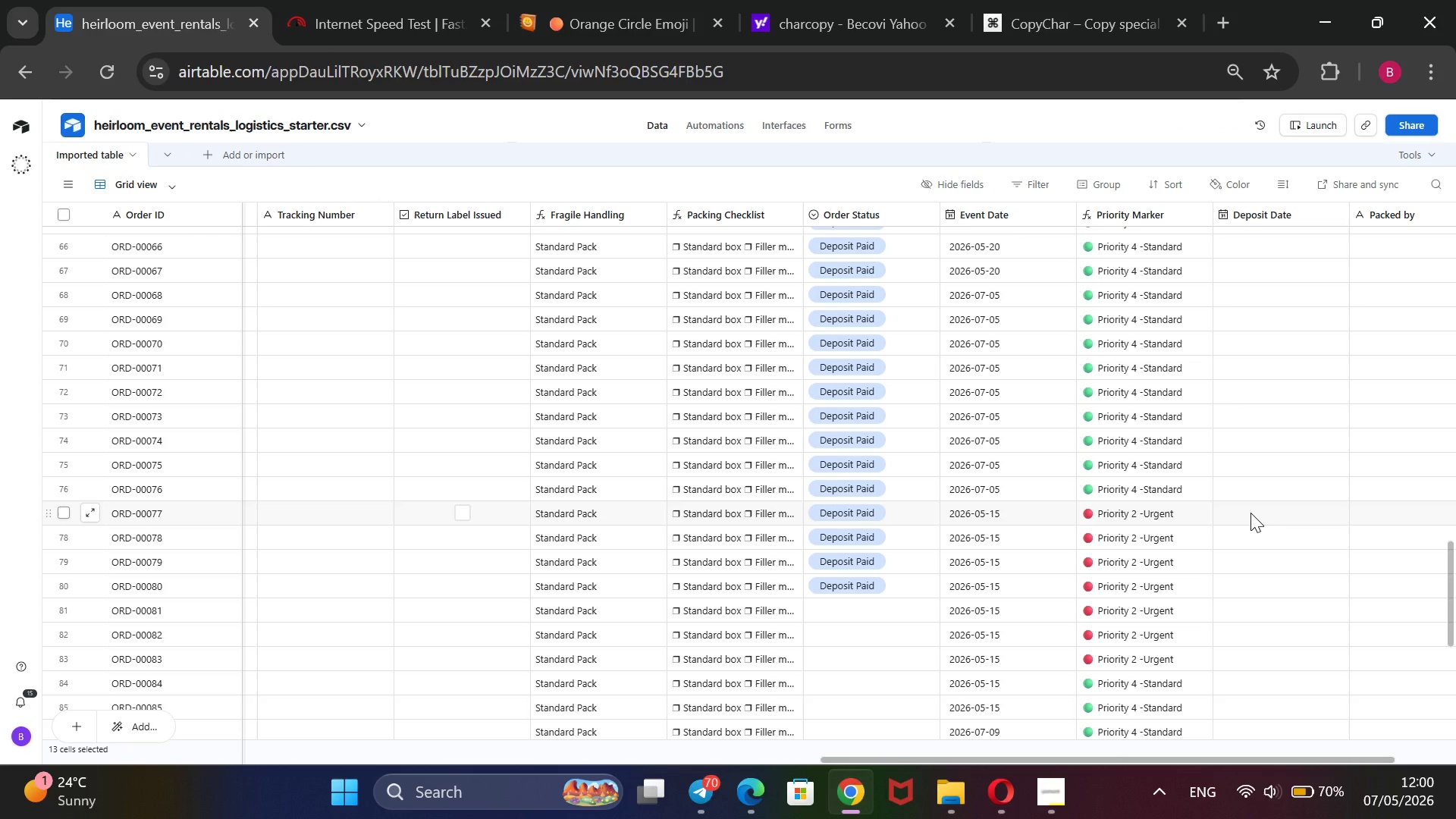 
type(Tom)
 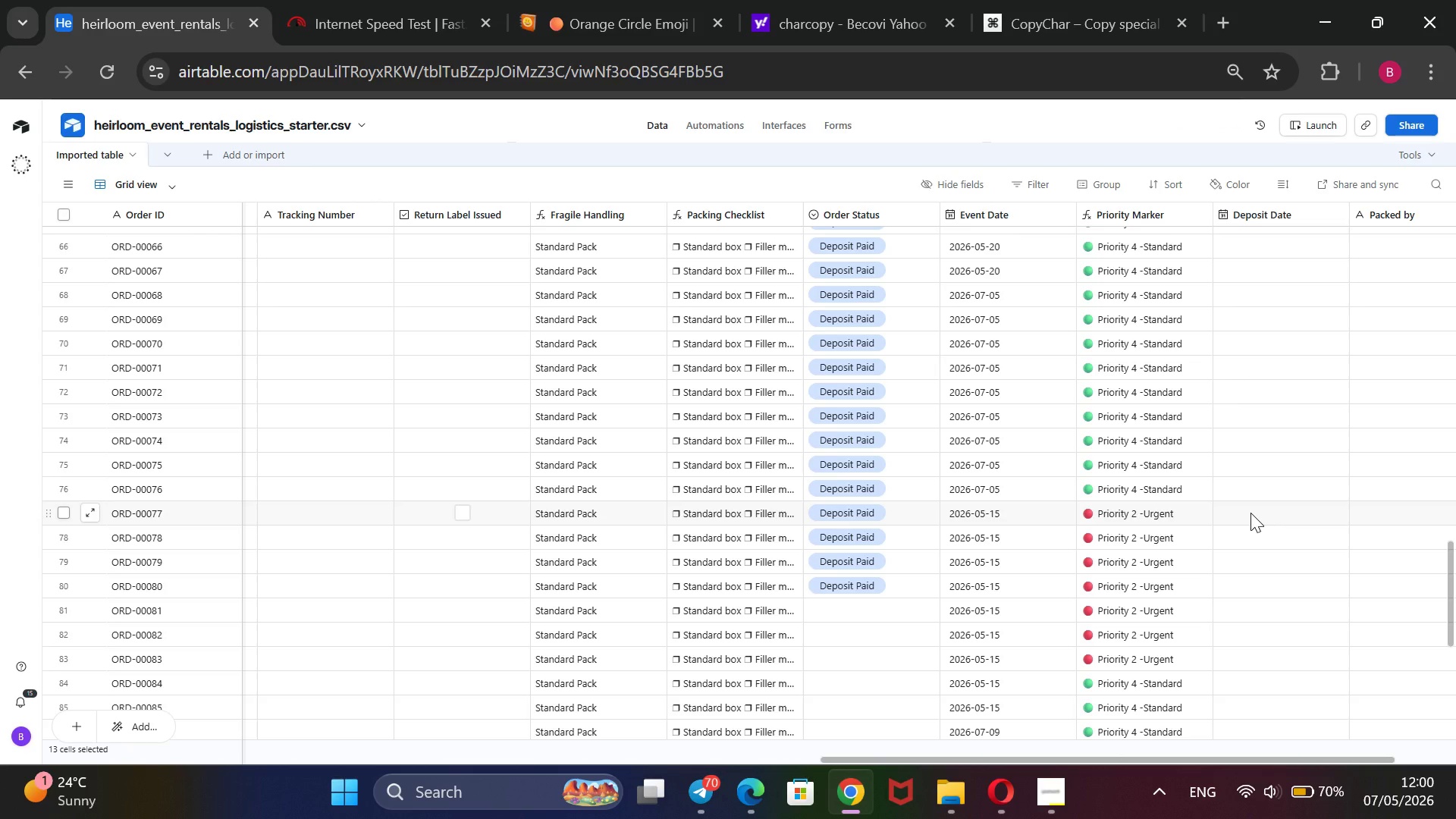 
wait(8.81)
 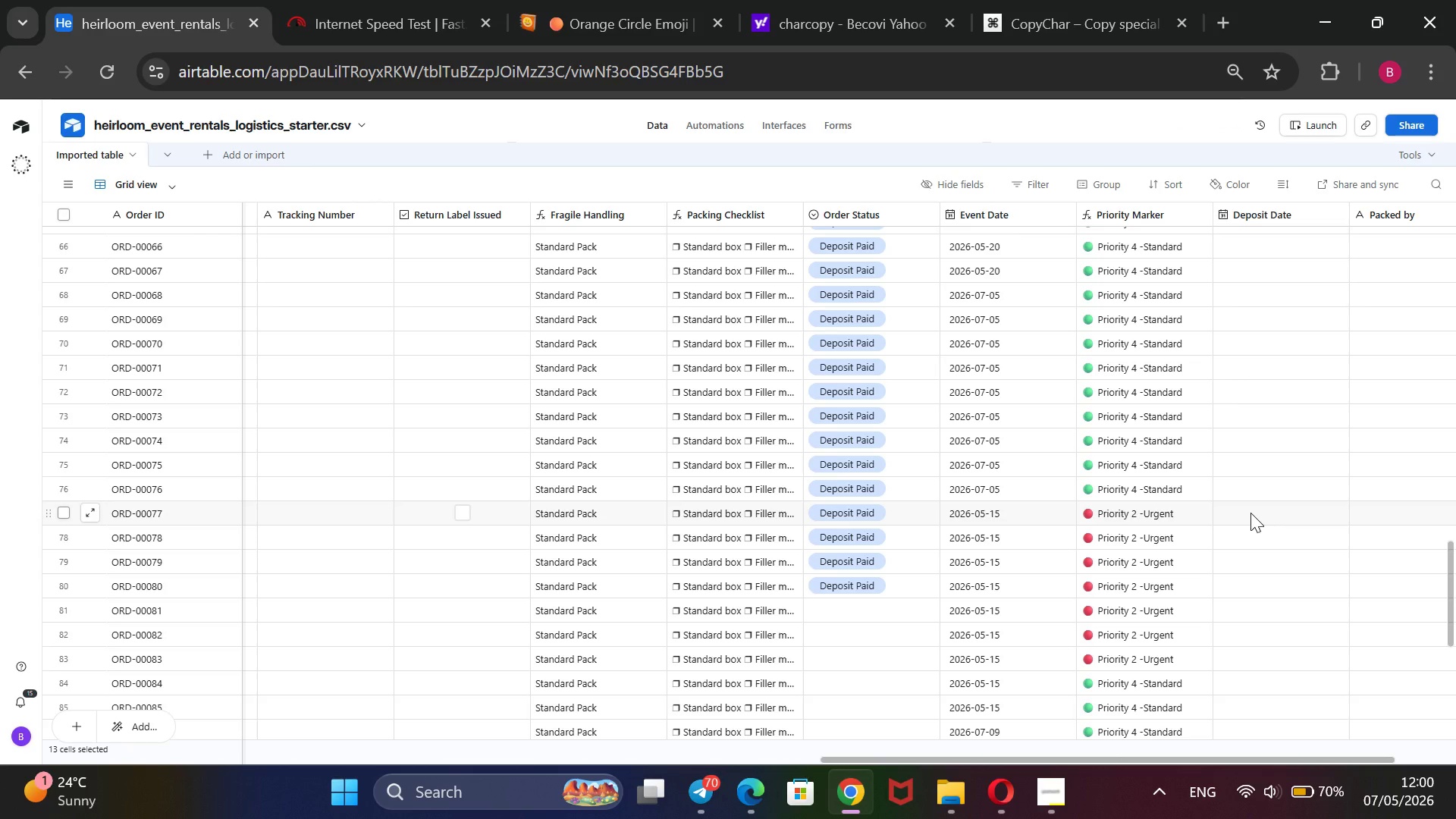 
key(CapsLock)
 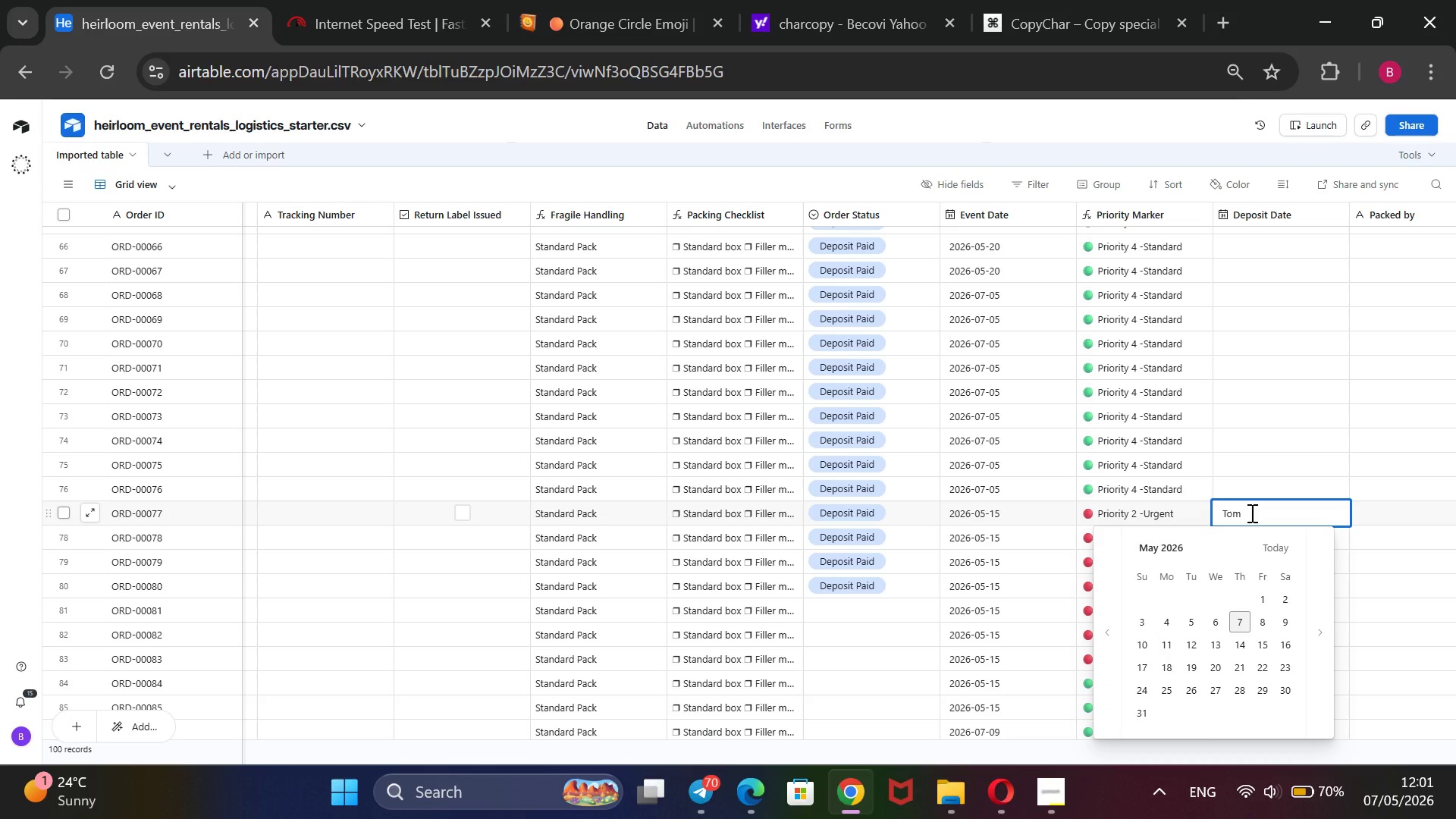 
key(CapsLock)
 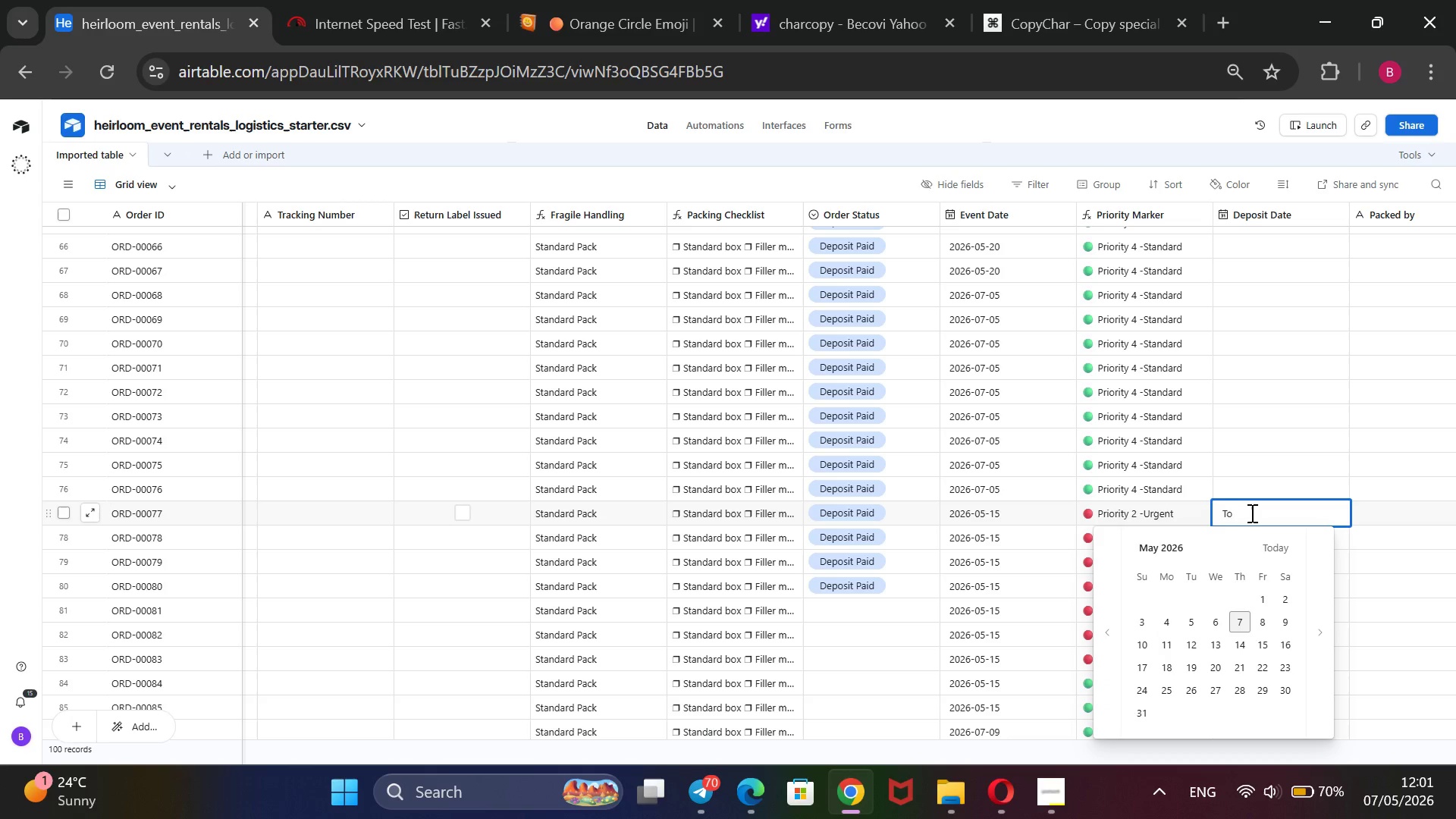 
key(Backspace)
 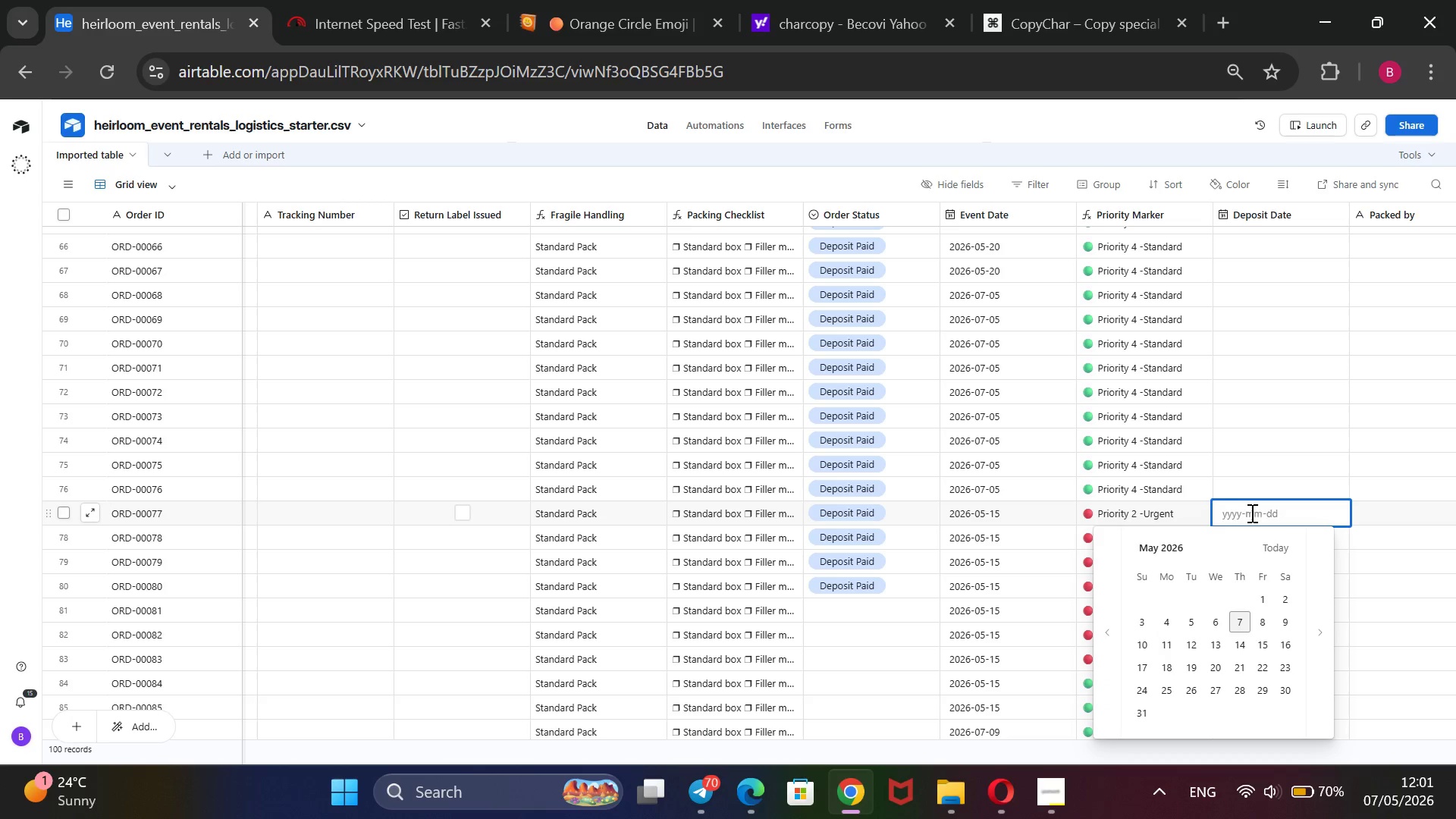 
key(Backspace)
 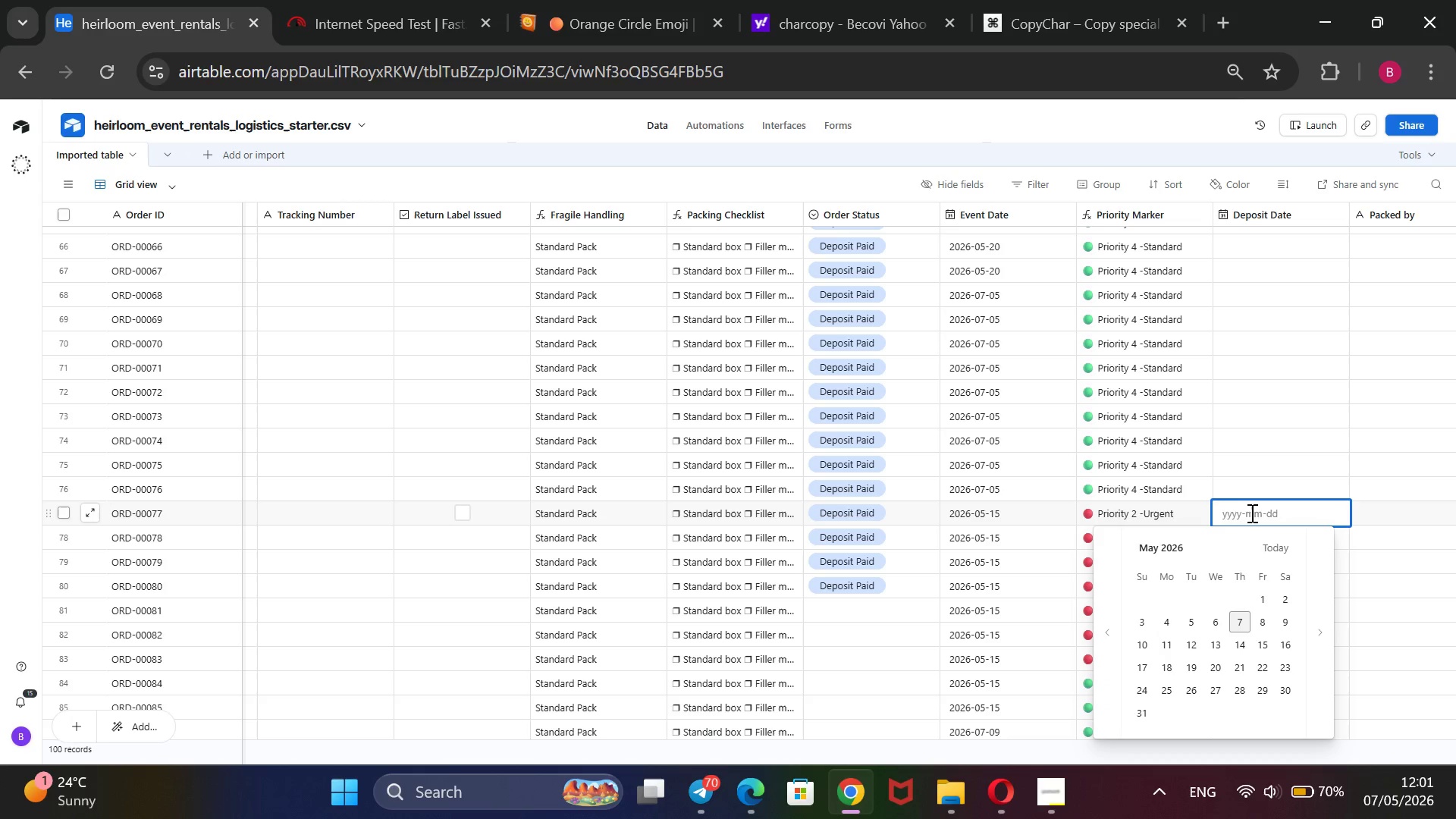 
key(Backspace)
 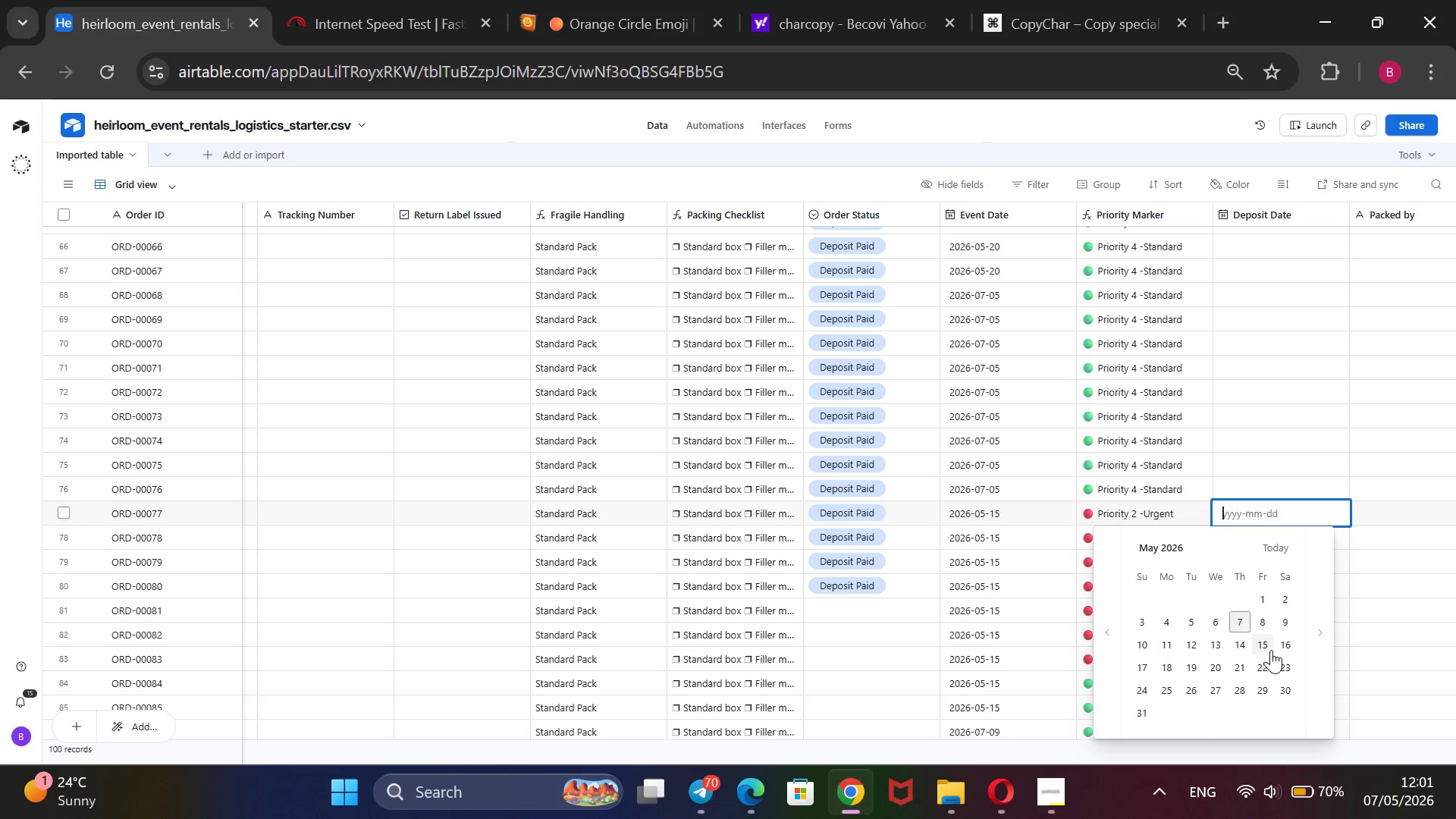 
wait(6.36)
 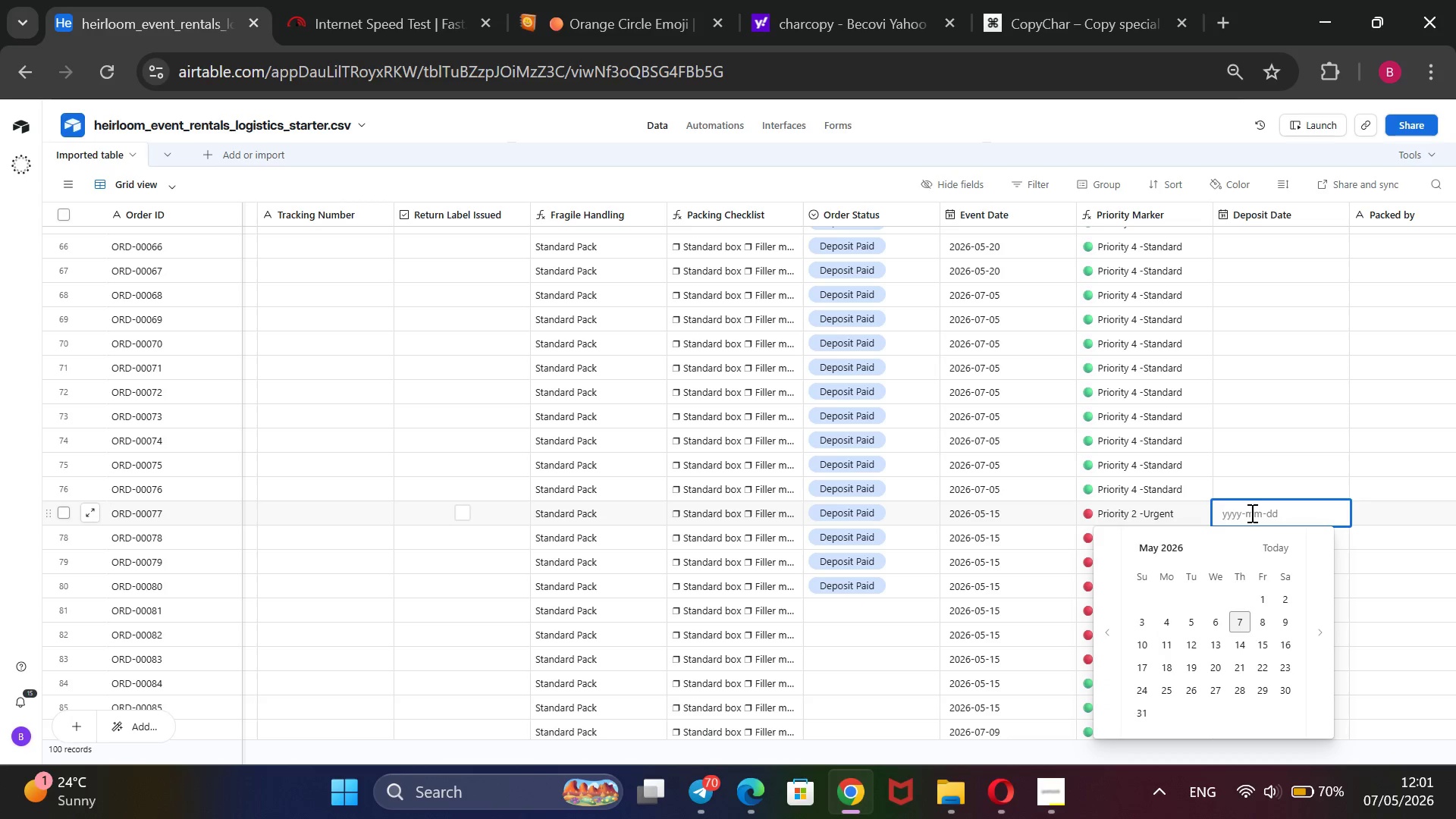 
left_click([1284, 692])
 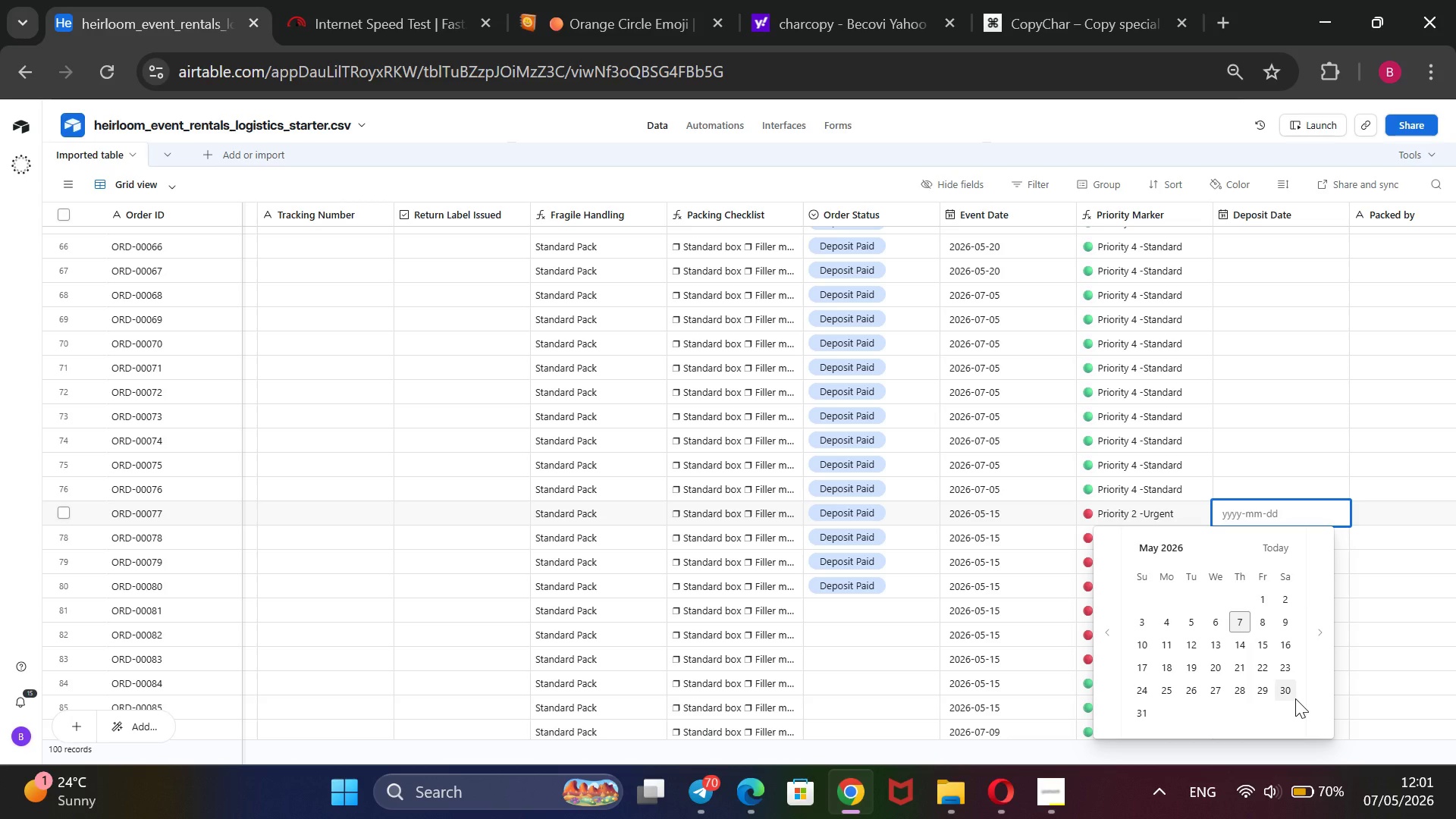 
left_click([1287, 689])
 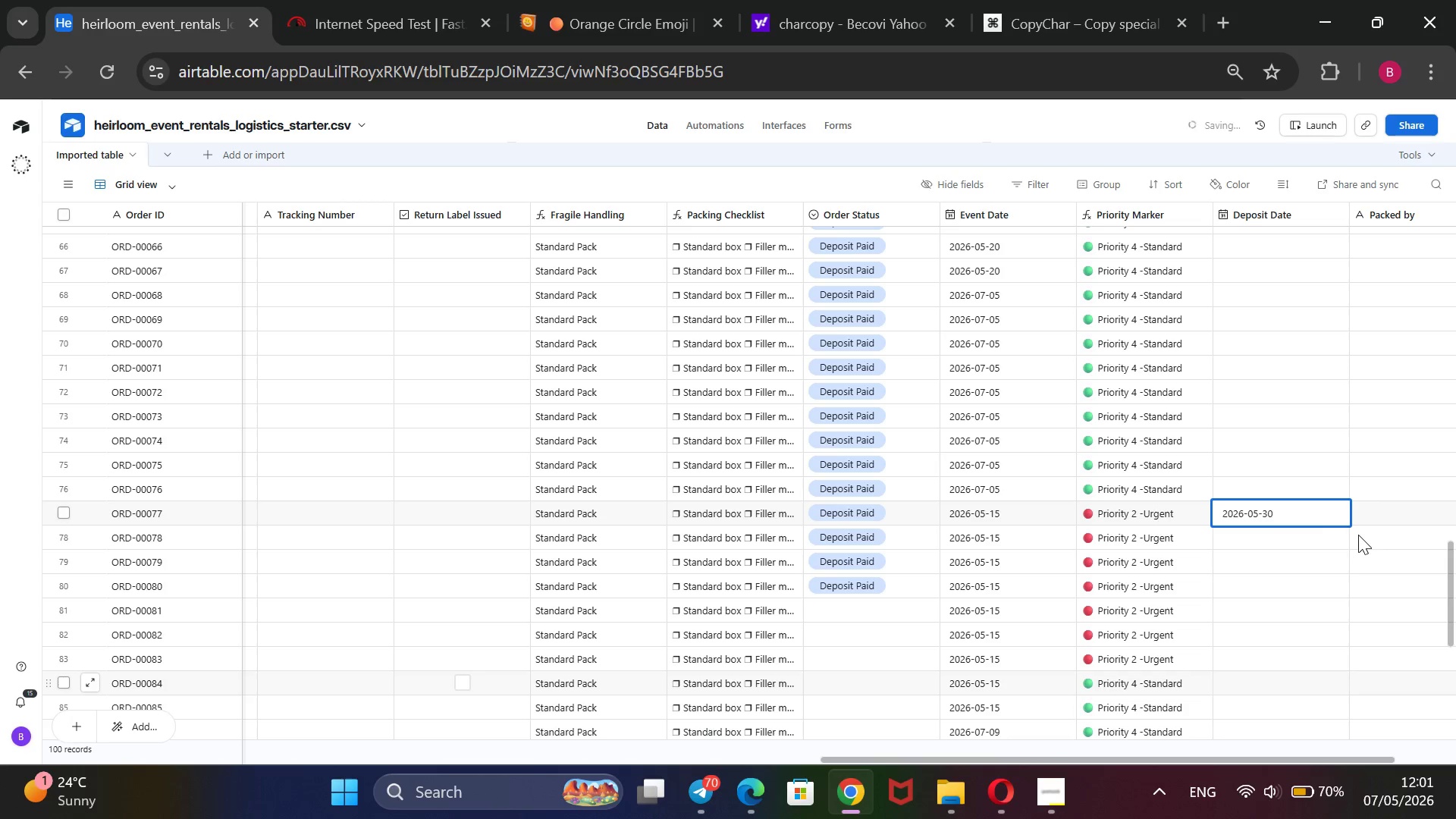 
wait(7.7)
 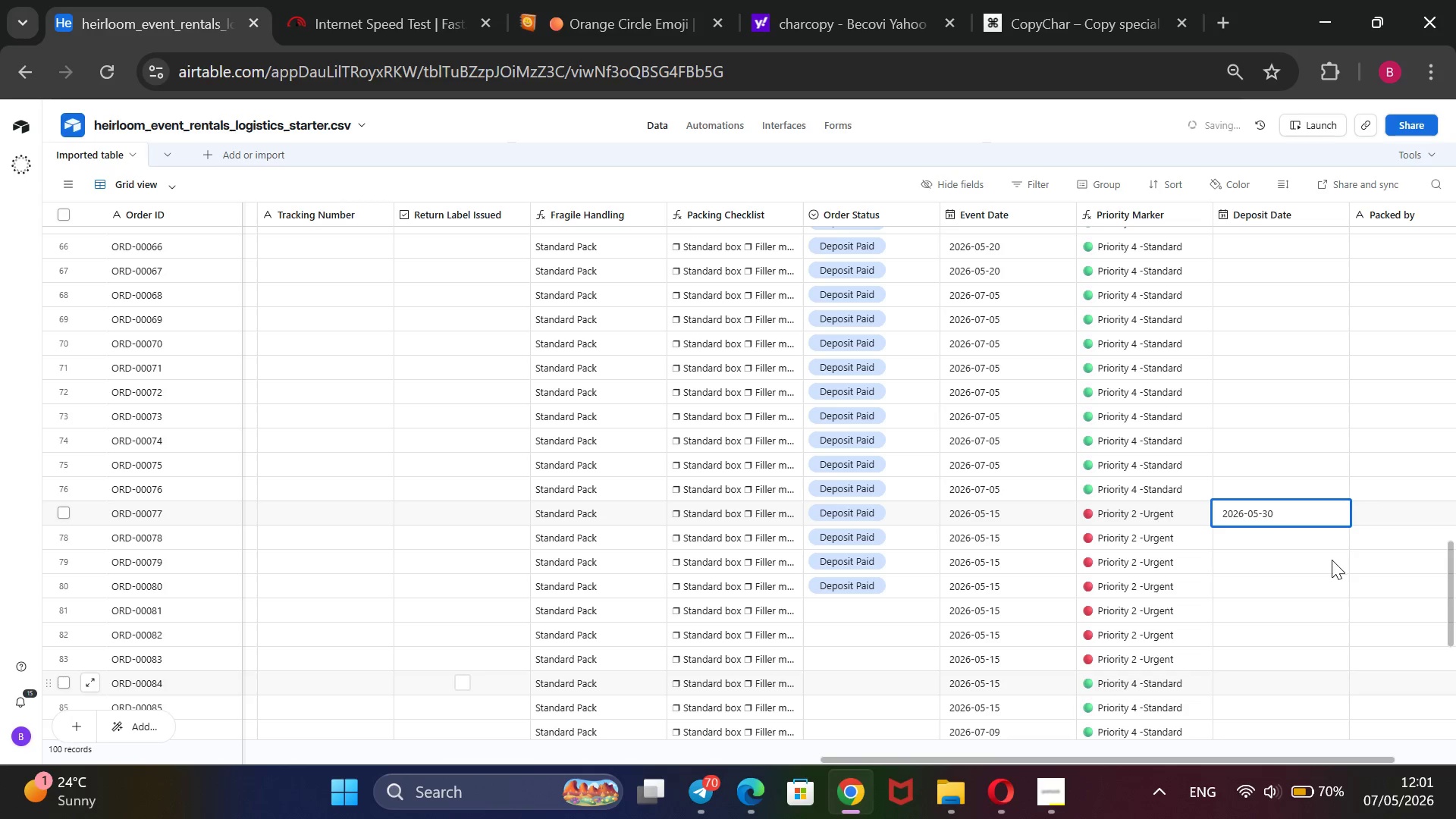 
left_click([1327, 522])
 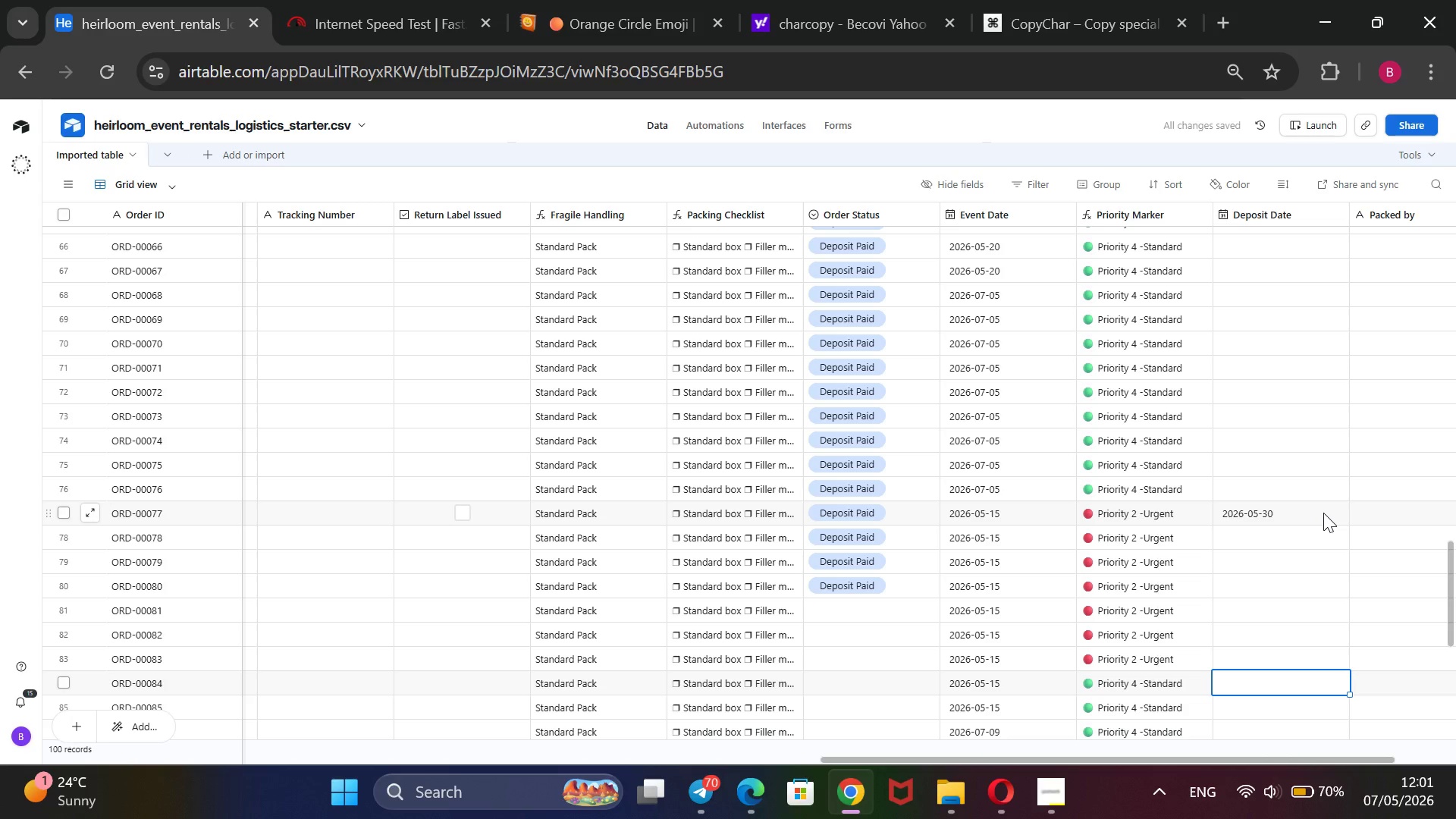 
wait(9.64)
 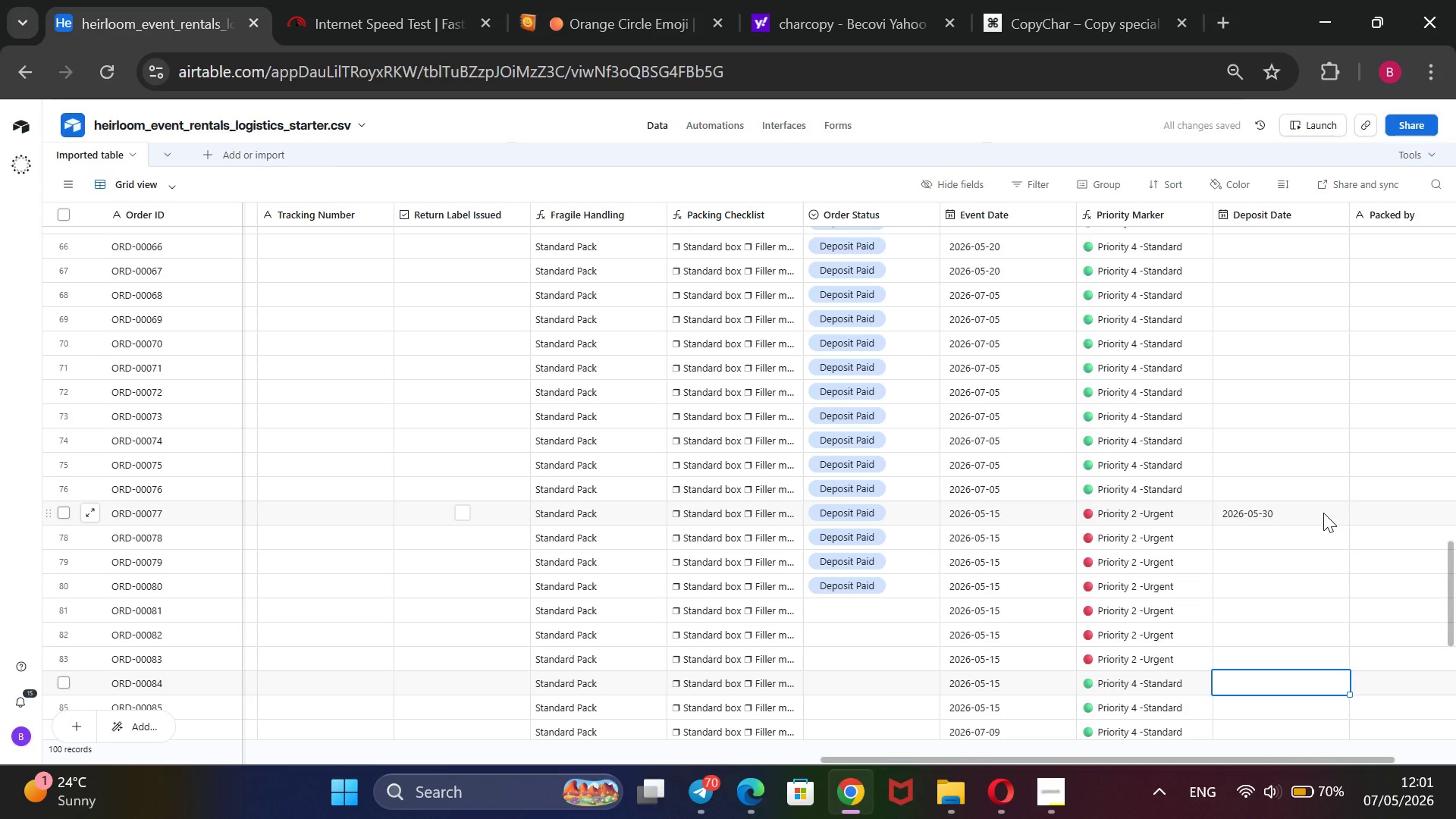 
left_click_drag(start_coordinate=[1348, 526], to_coordinate=[1315, 653])
 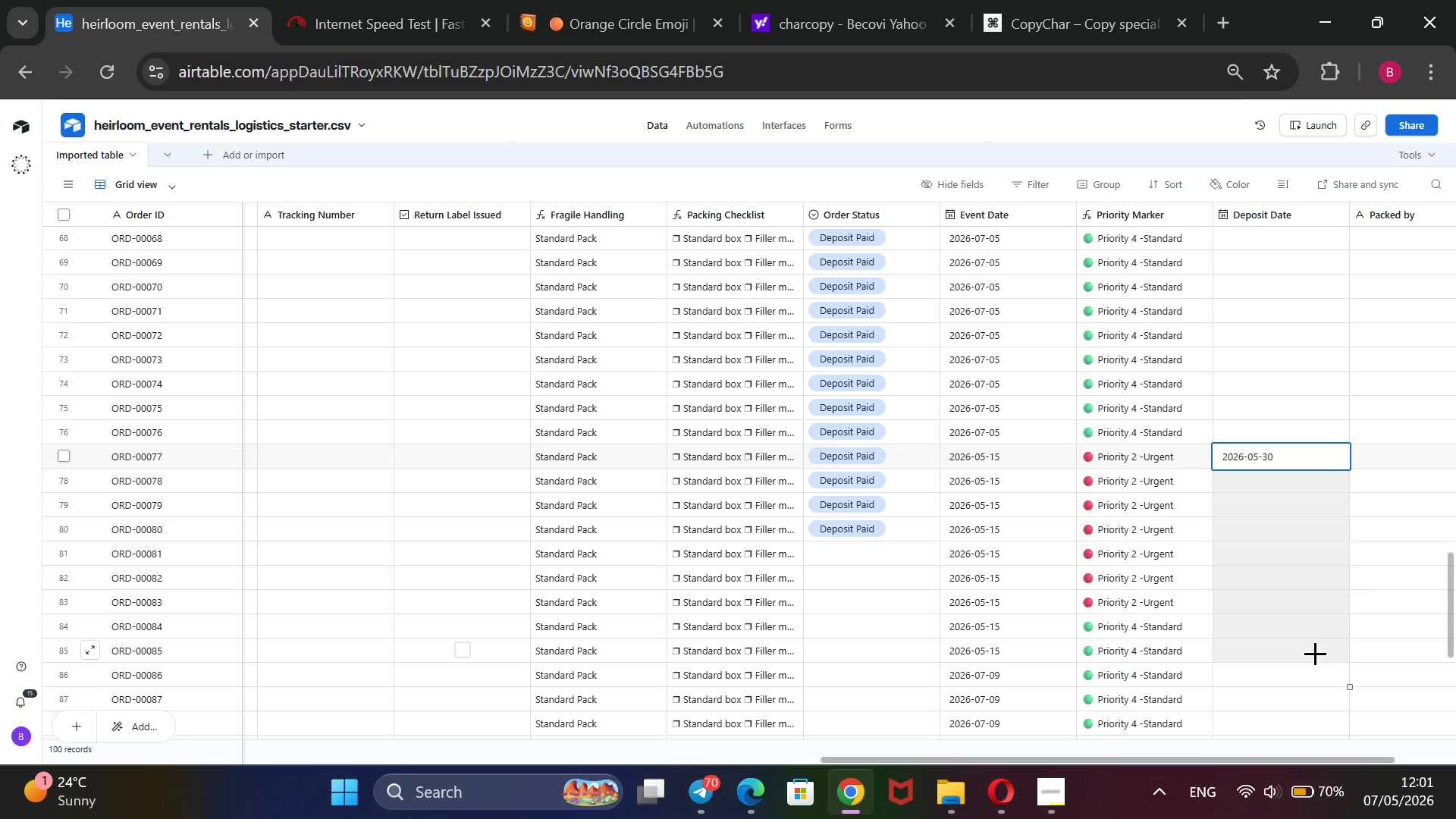 
left_click([1315, 653])
 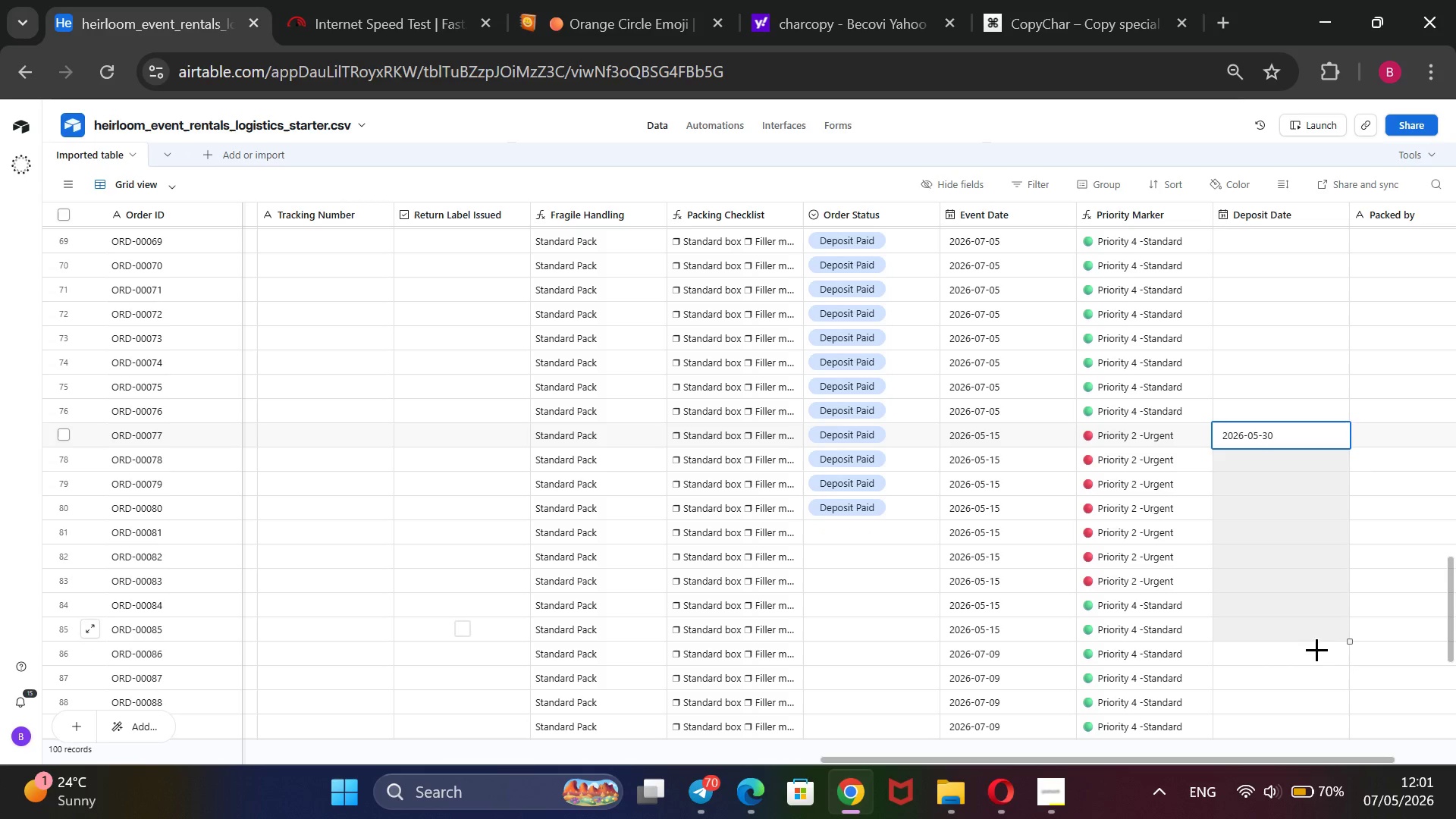 
wait(6.42)
 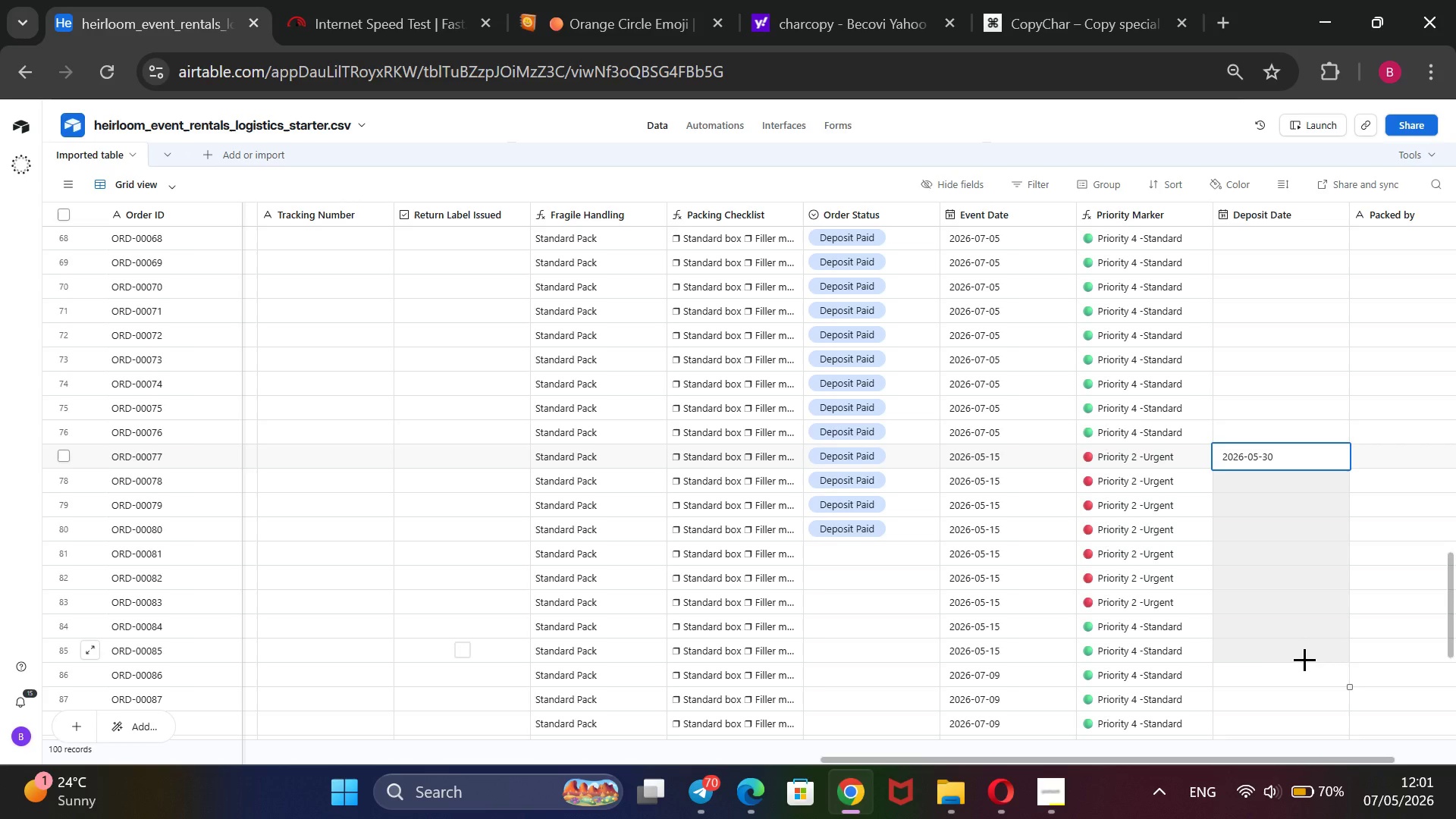 
left_click([1307, 617])
 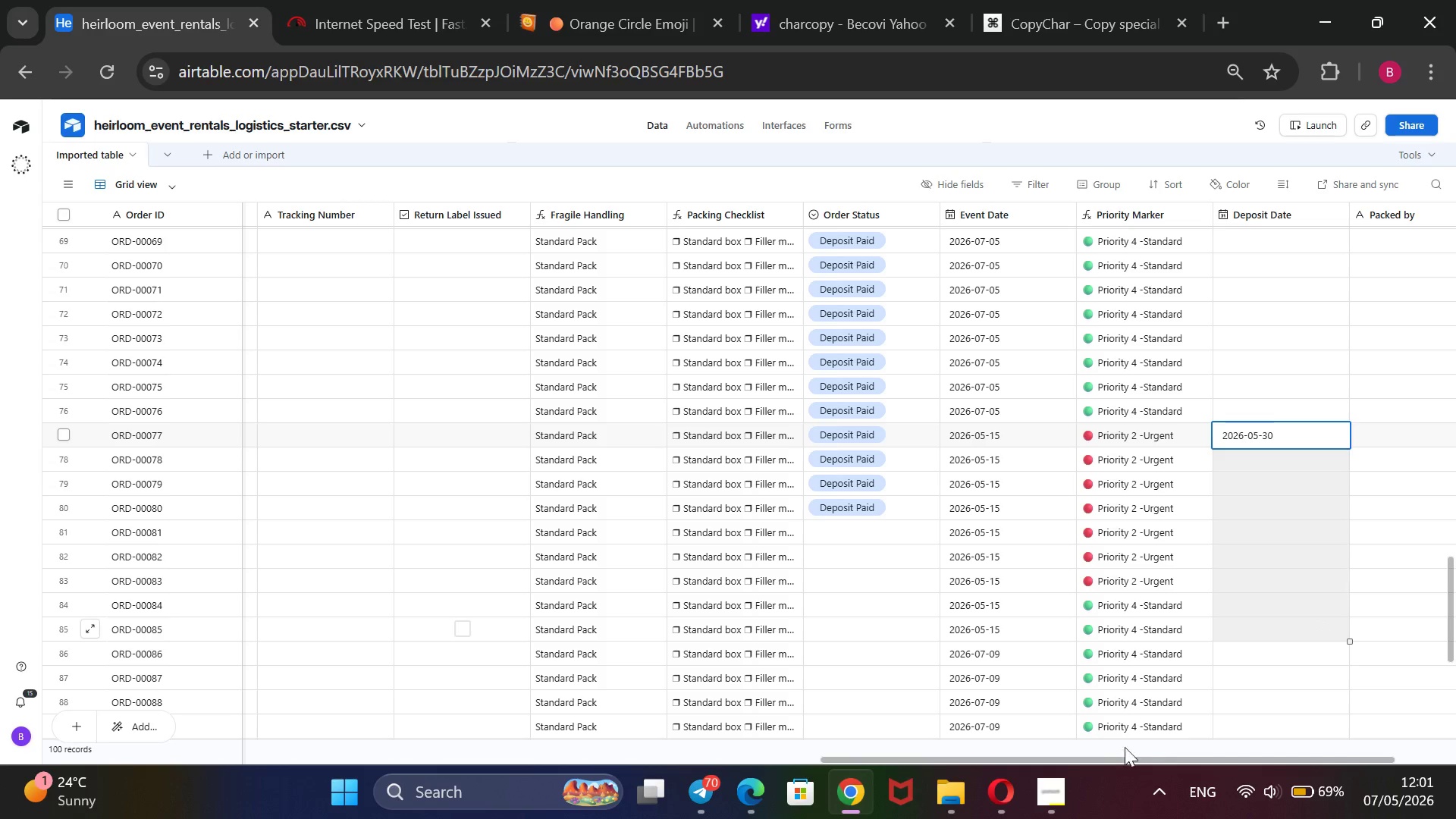 
wait(7.8)
 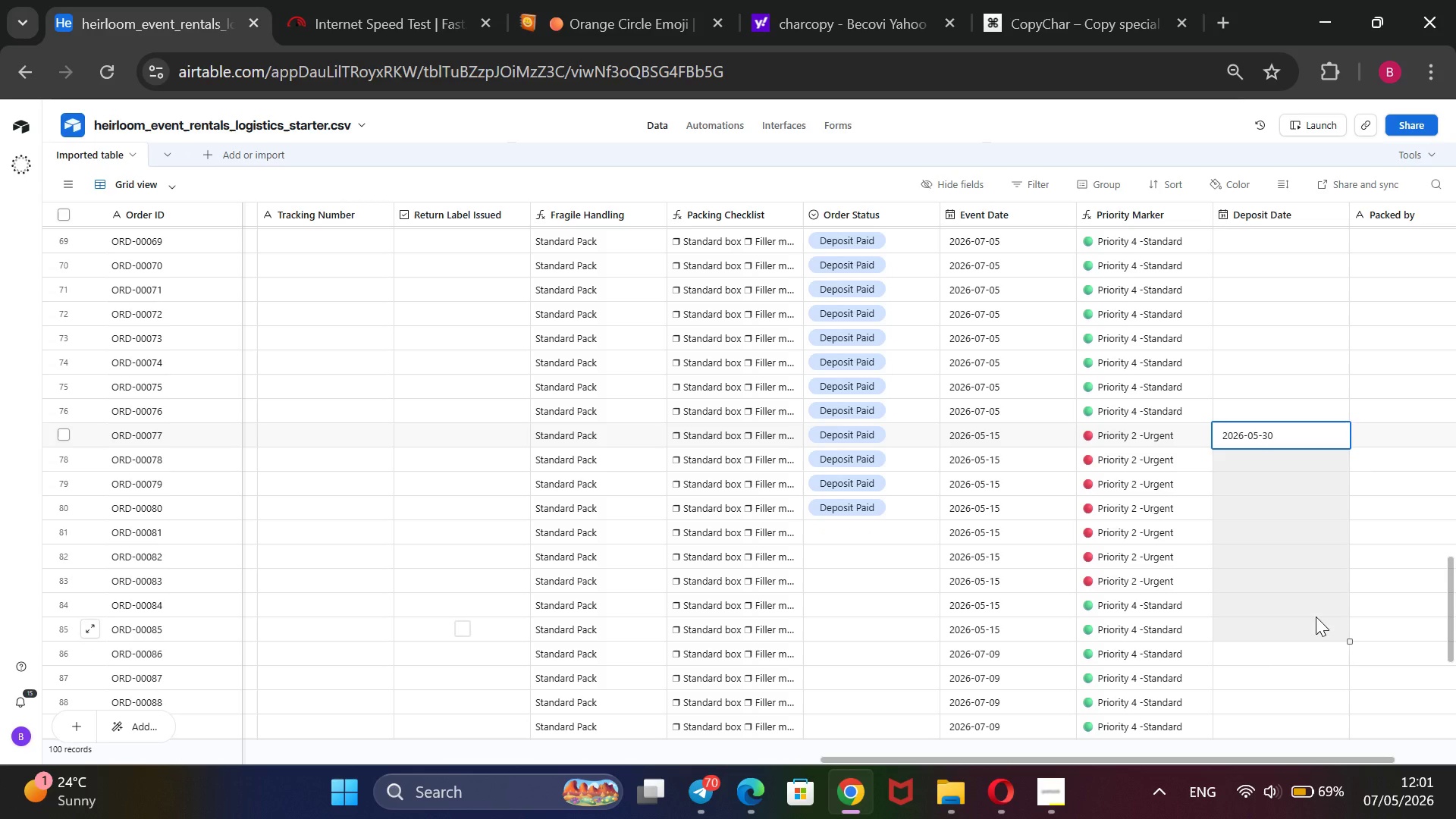 
left_click([1065, 784])
 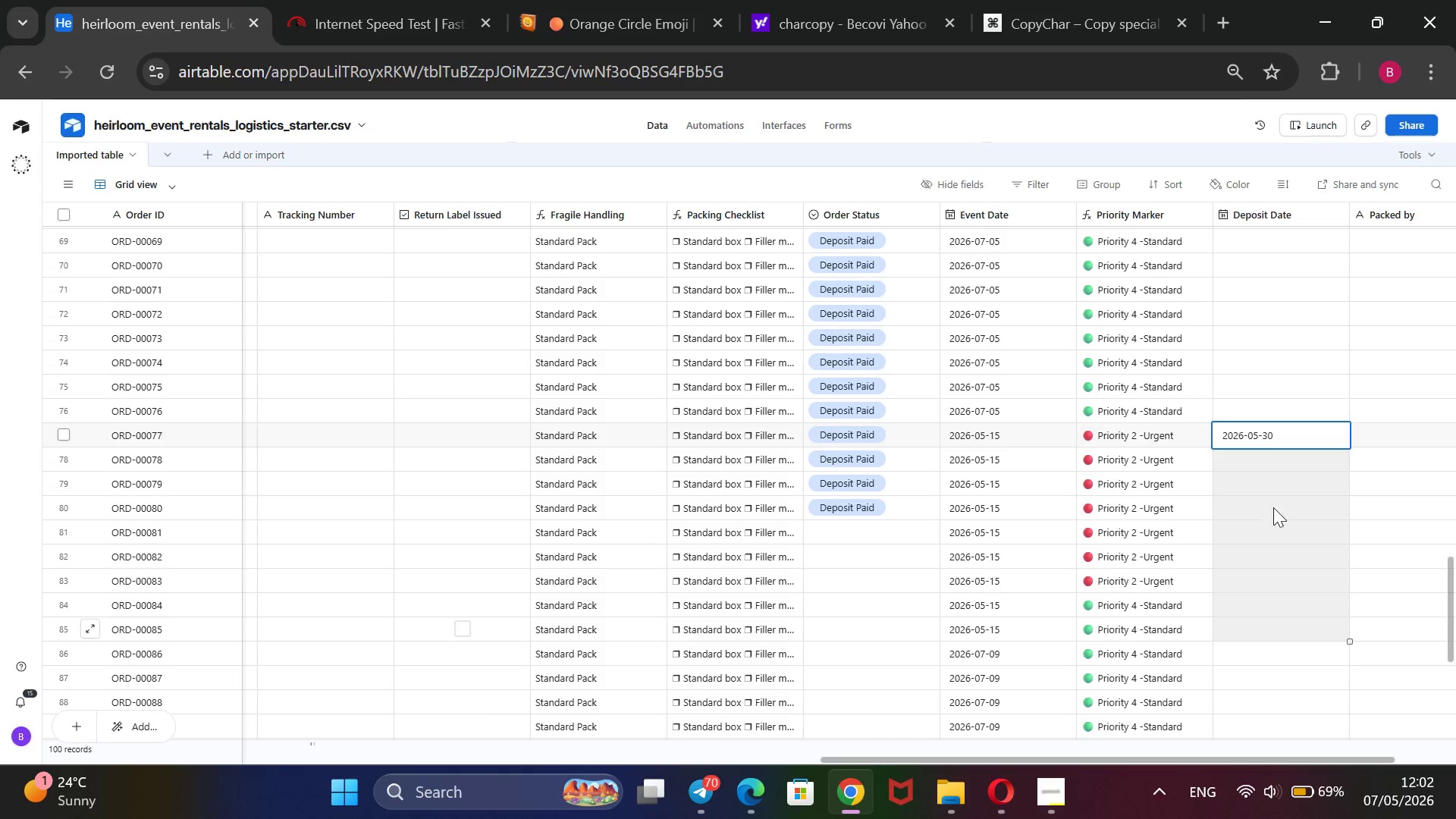 
left_click([1288, 492])
 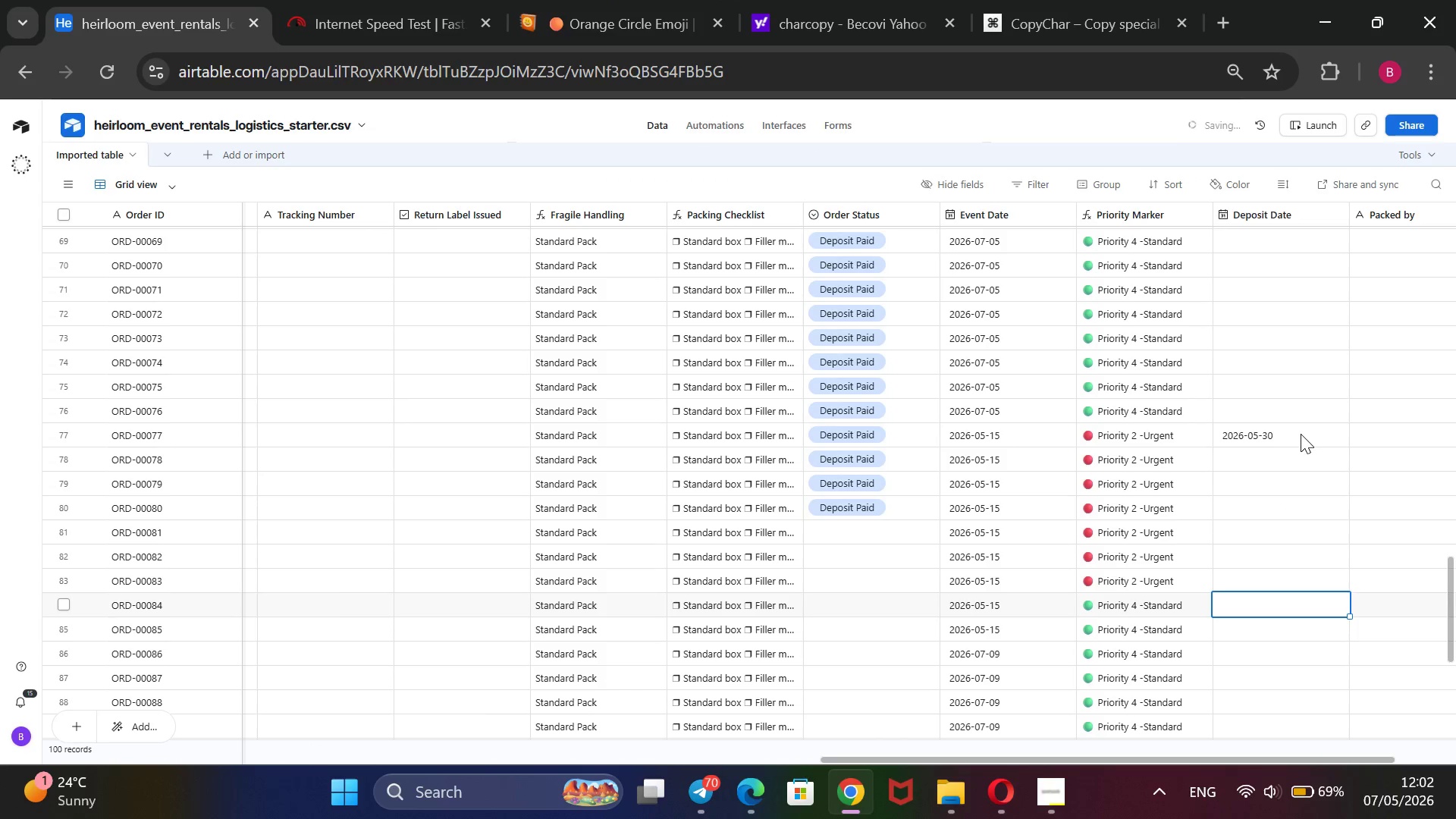 
left_click([1301, 434])
 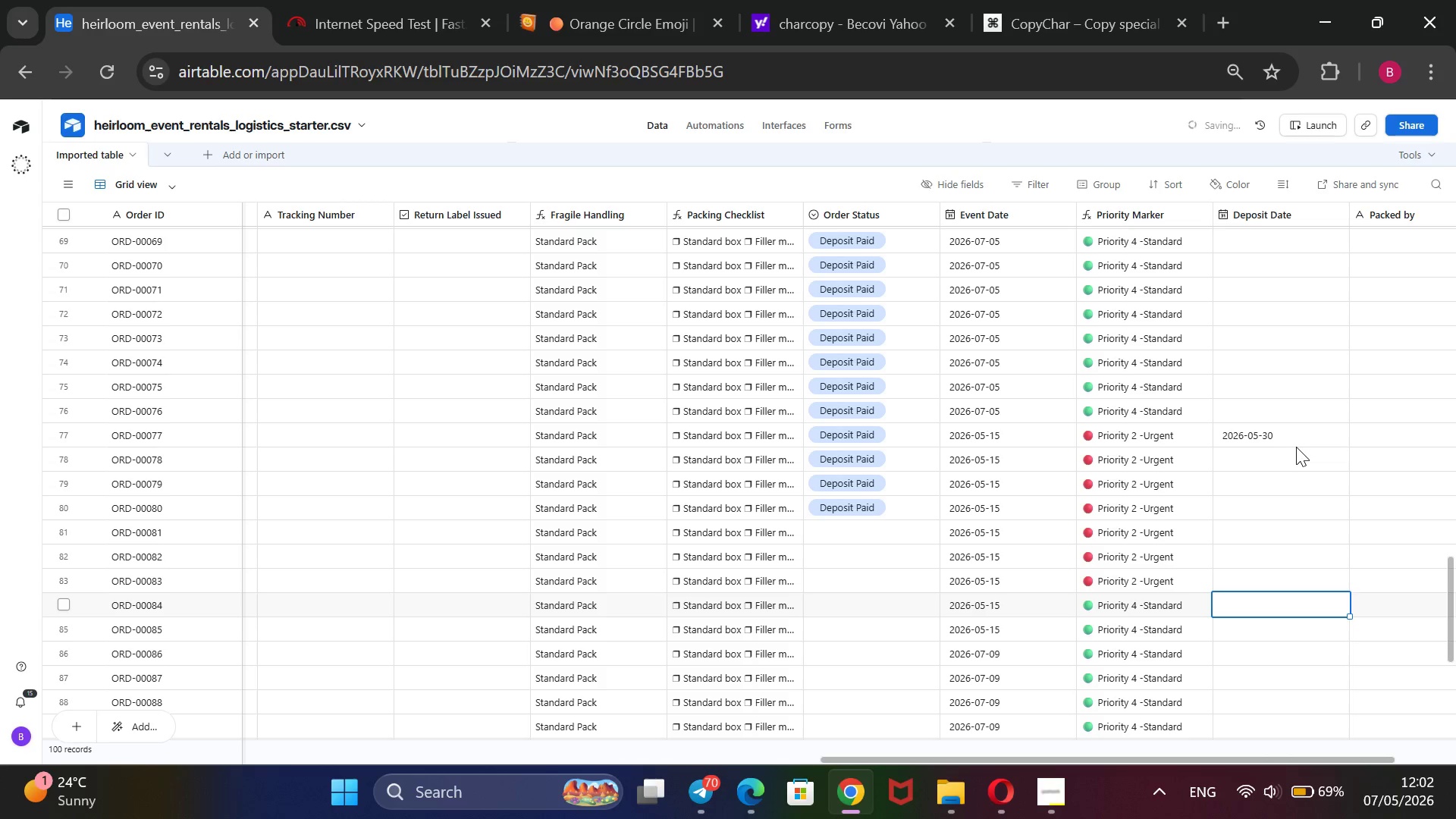 
wait(10.89)
 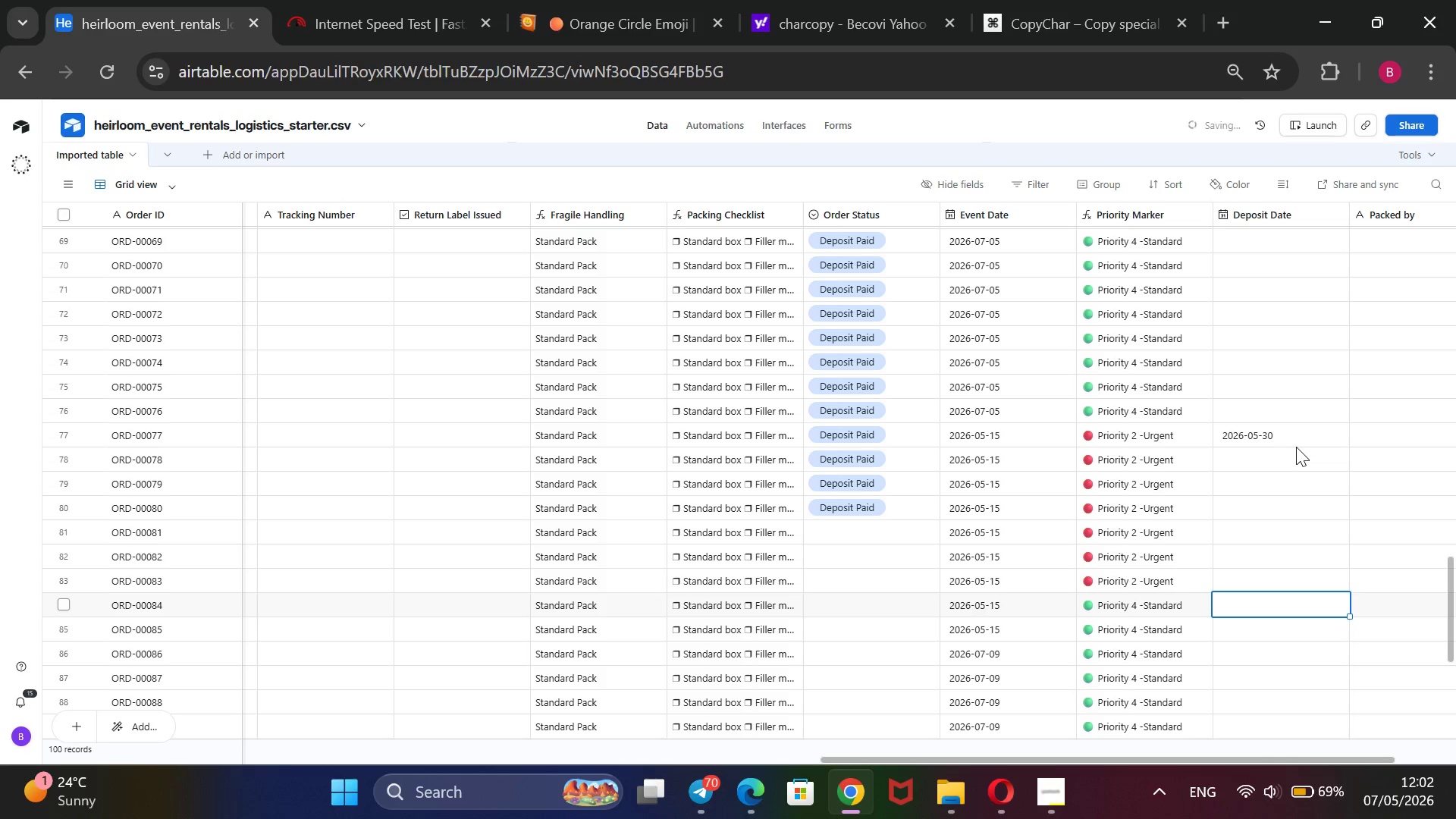 
left_click([1306, 436])
 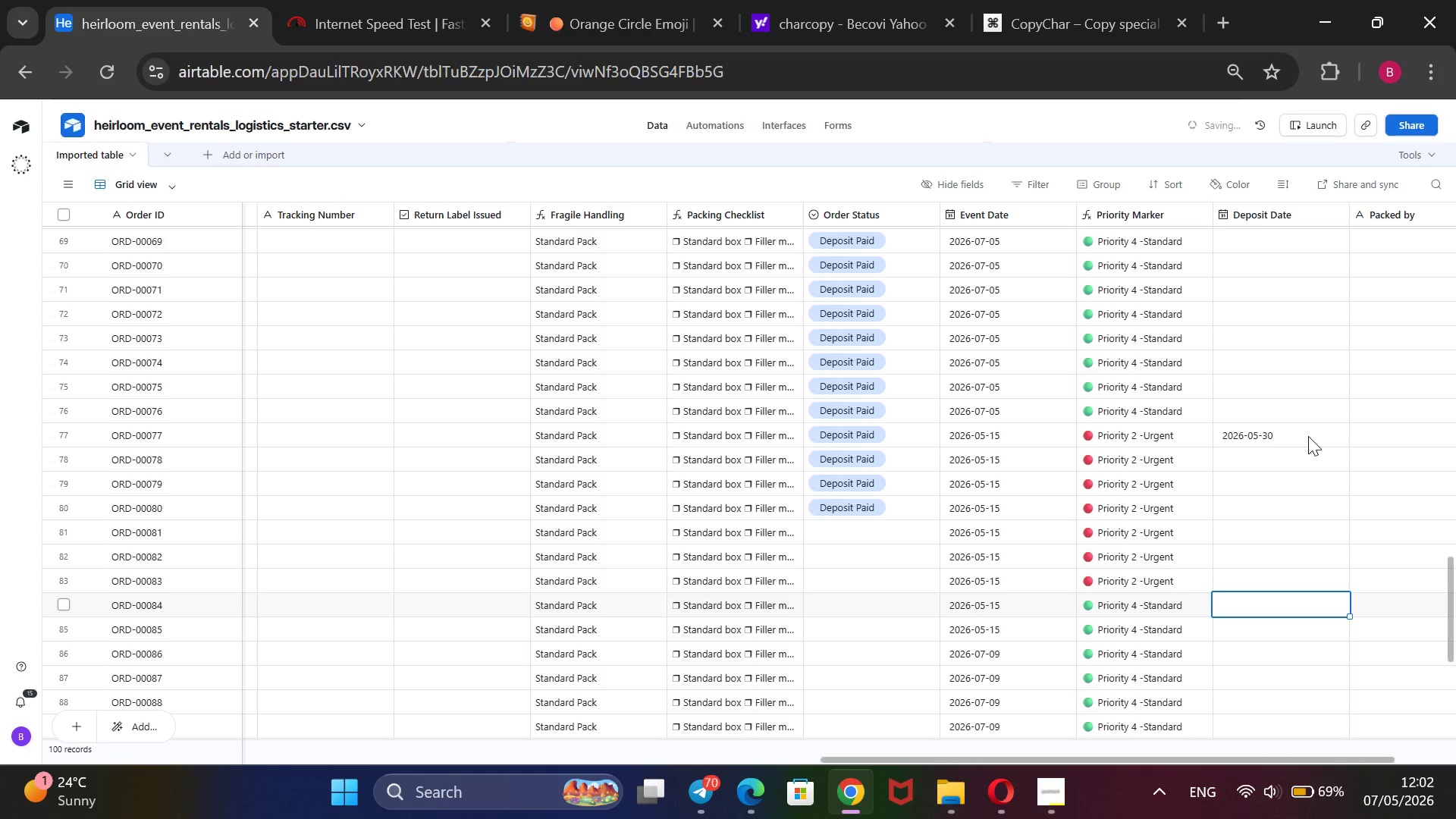 
triple_click([1308, 436])
 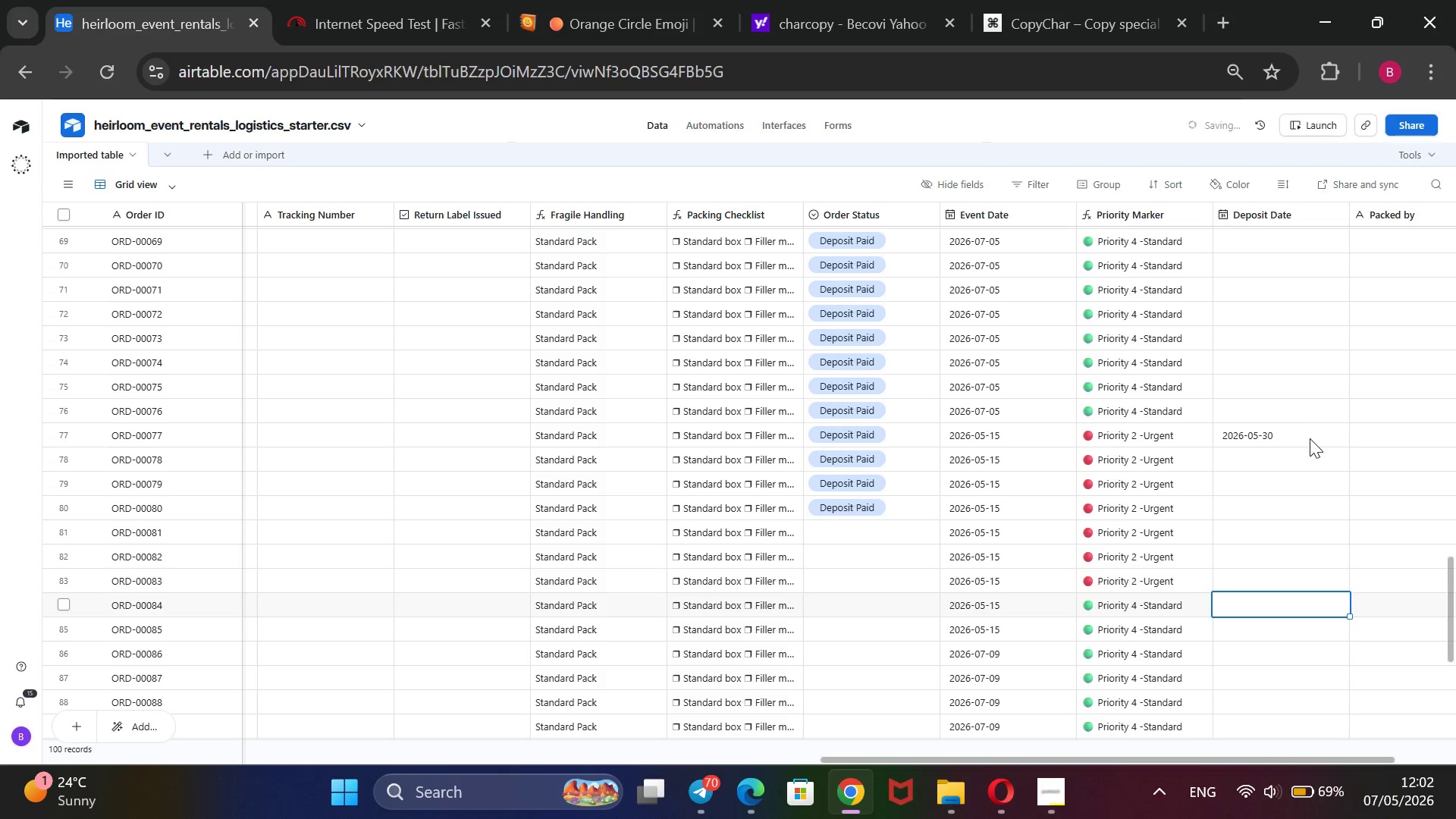 
triple_click([1310, 438])
 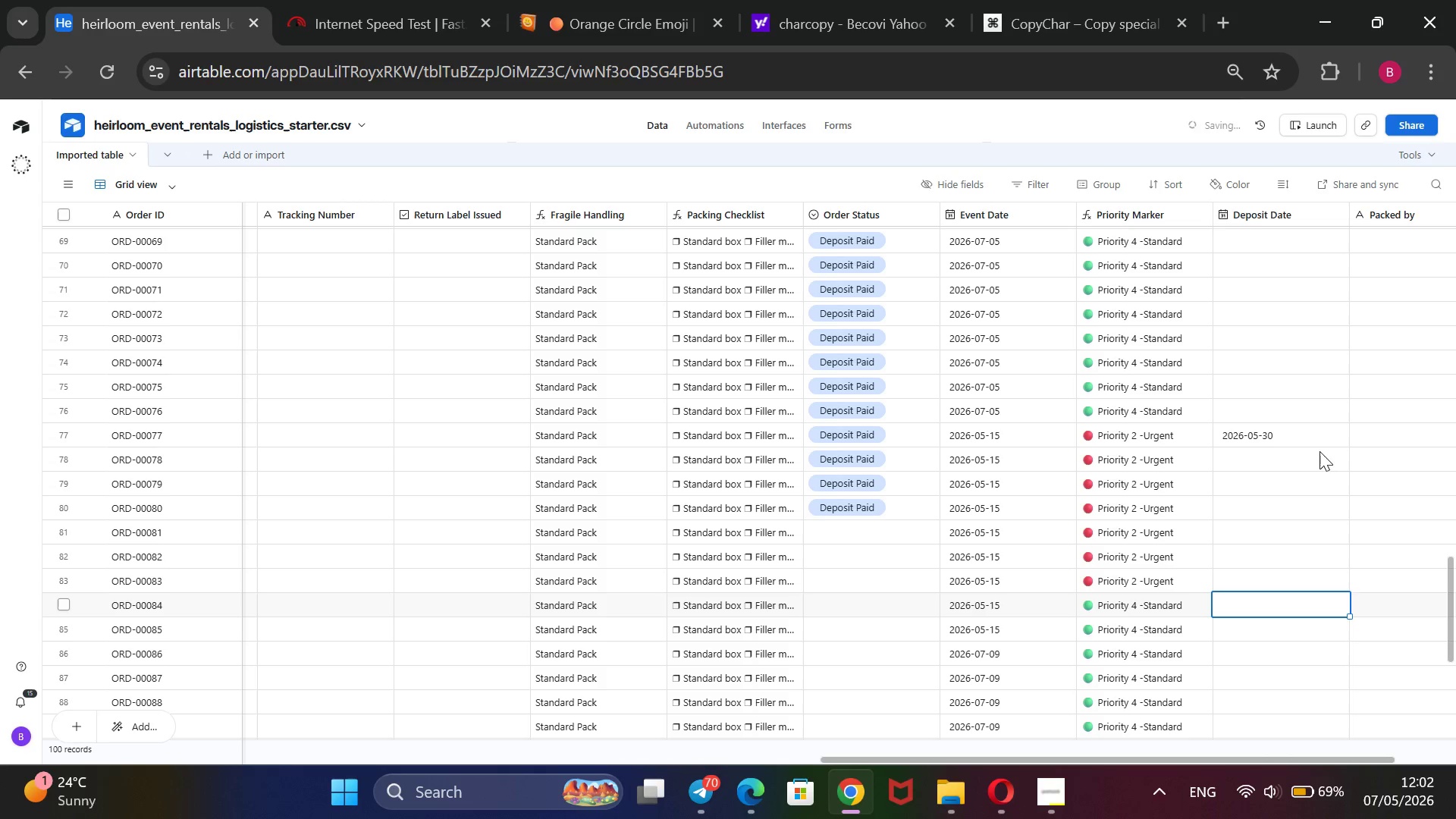 
wait(9.11)
 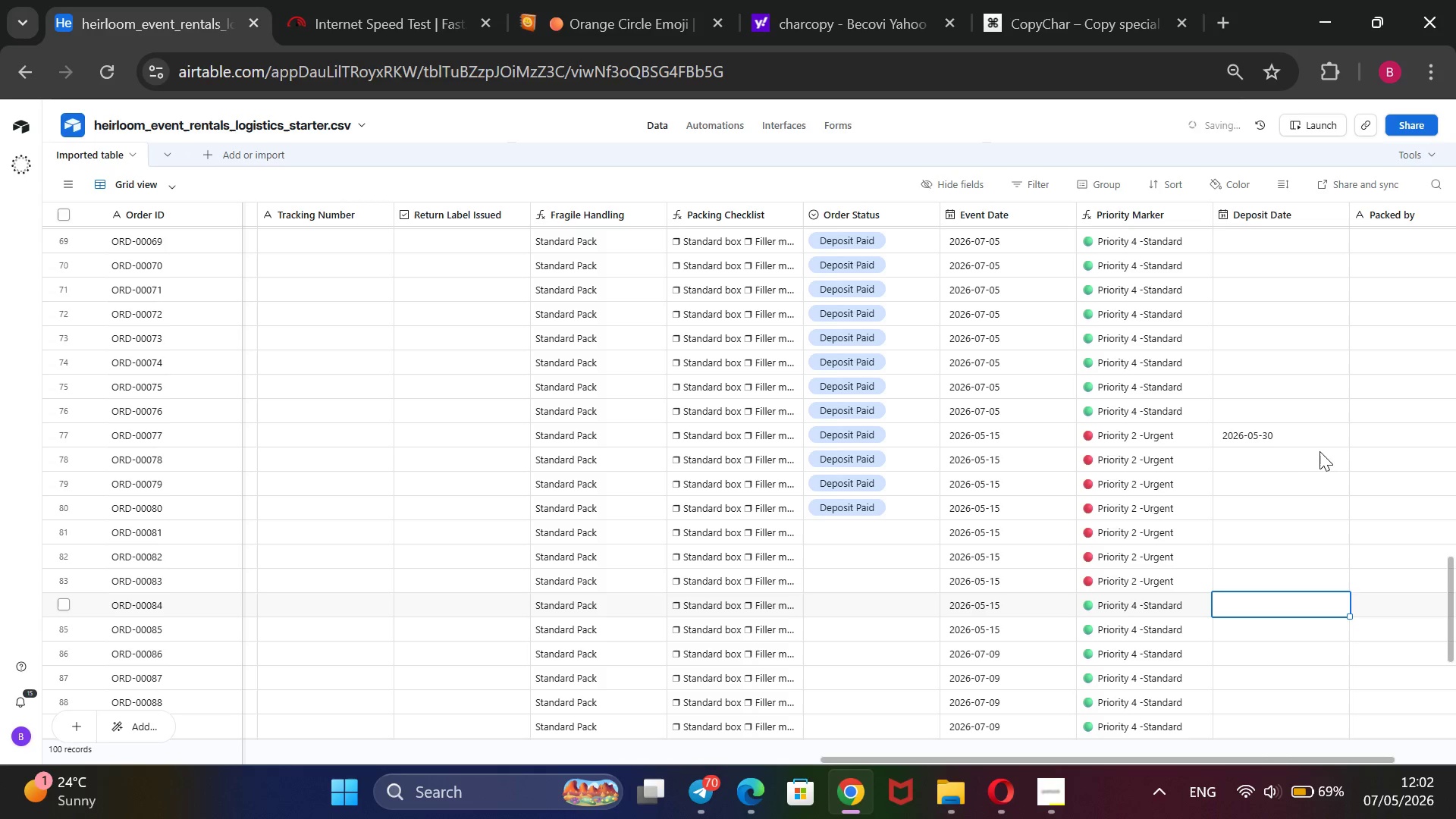 
left_click([369, 1])
 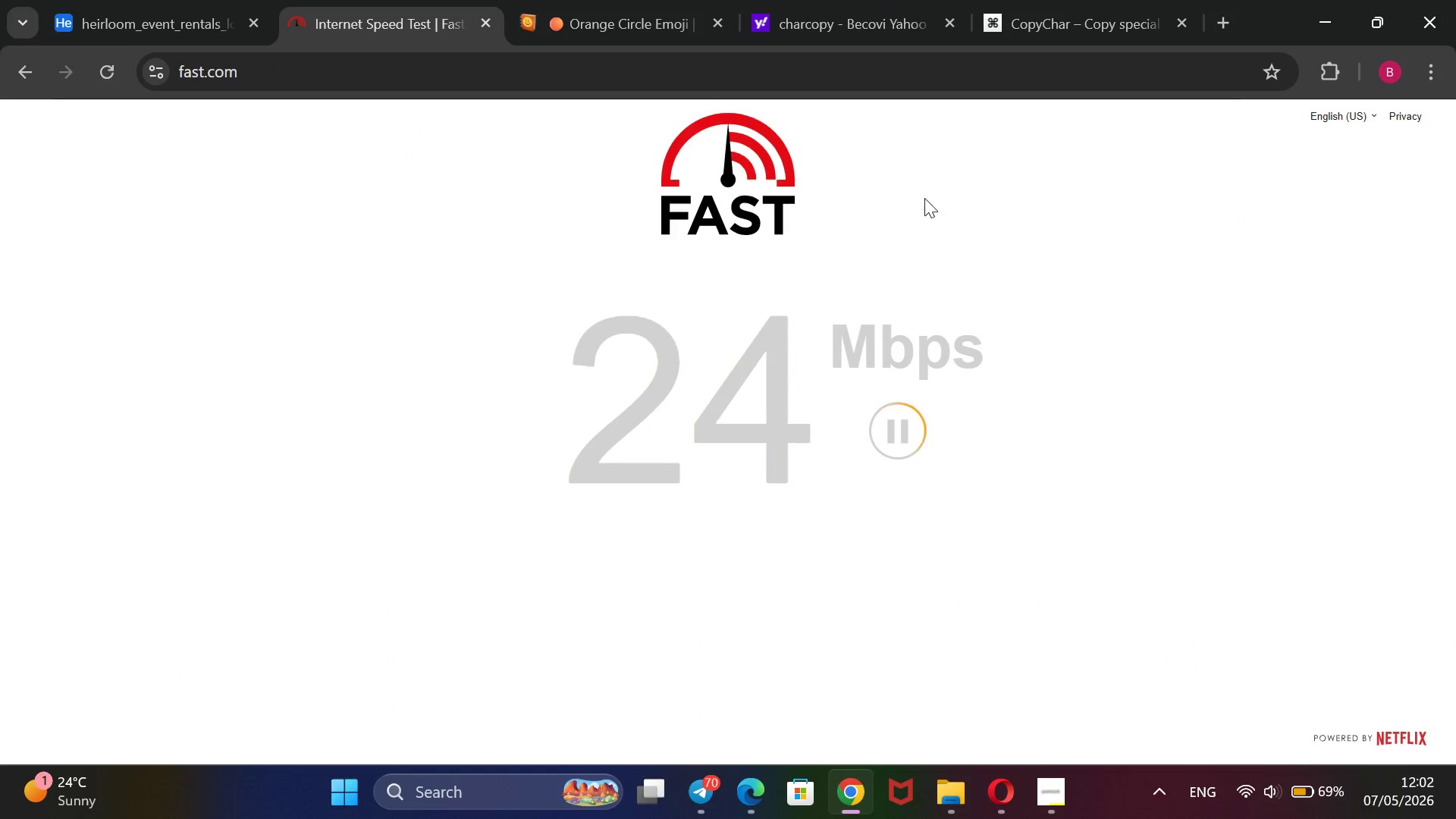 
wait(6.5)
 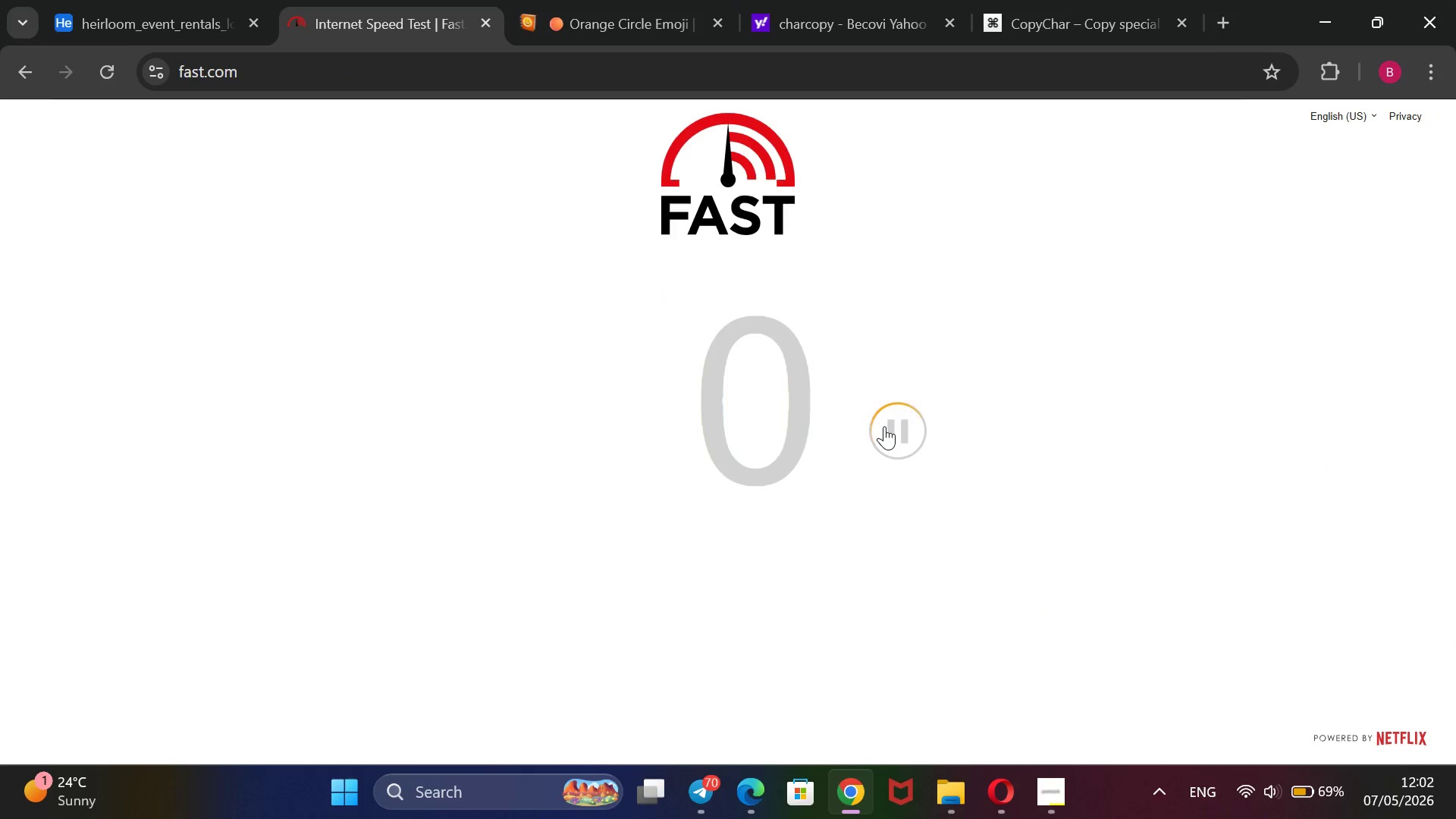 
left_click_drag(start_coordinate=[142, 7], to_coordinate=[146, 7])
 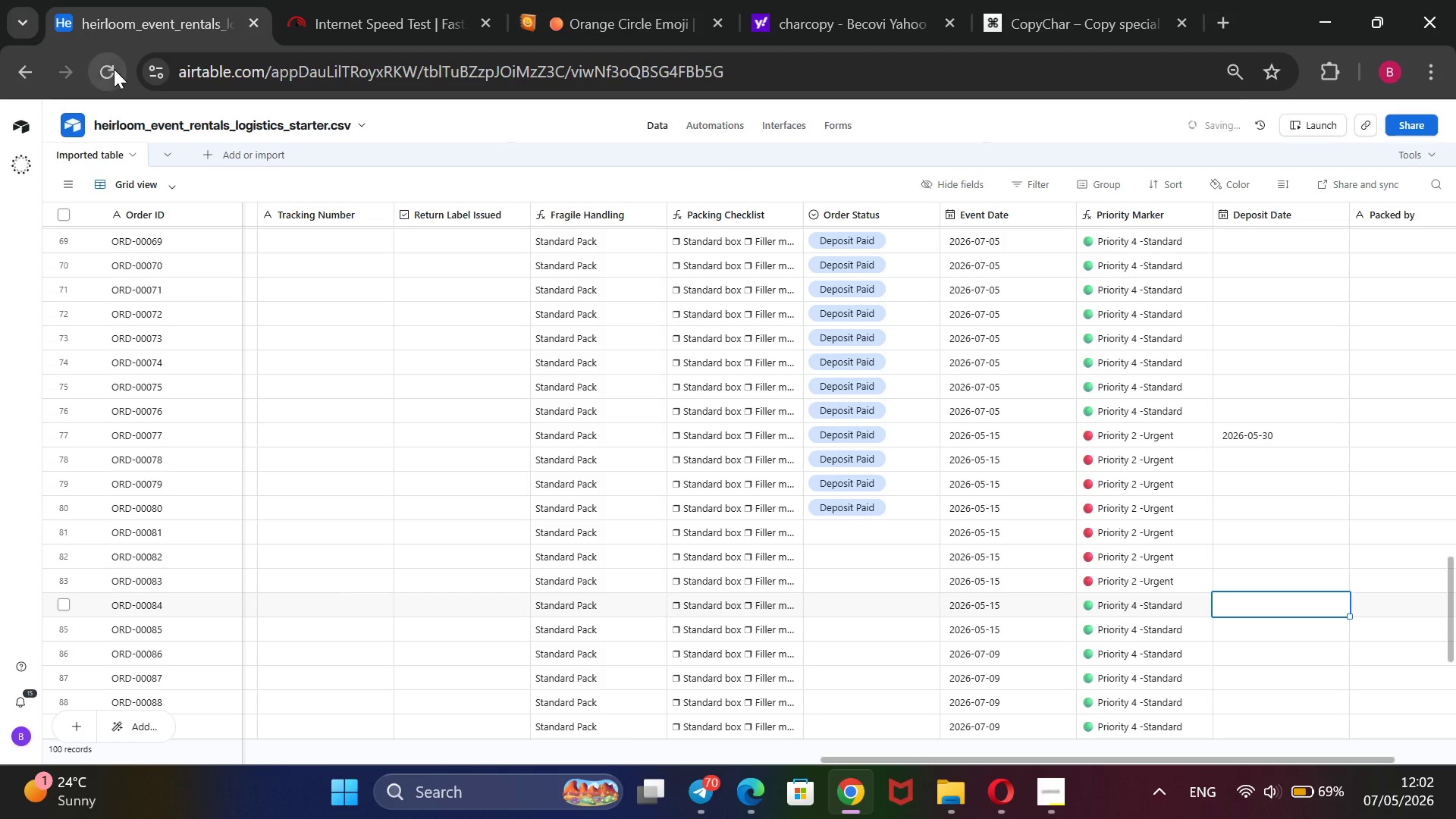 
left_click_drag(start_coordinate=[100, 72], to_coordinate=[100, 77])
 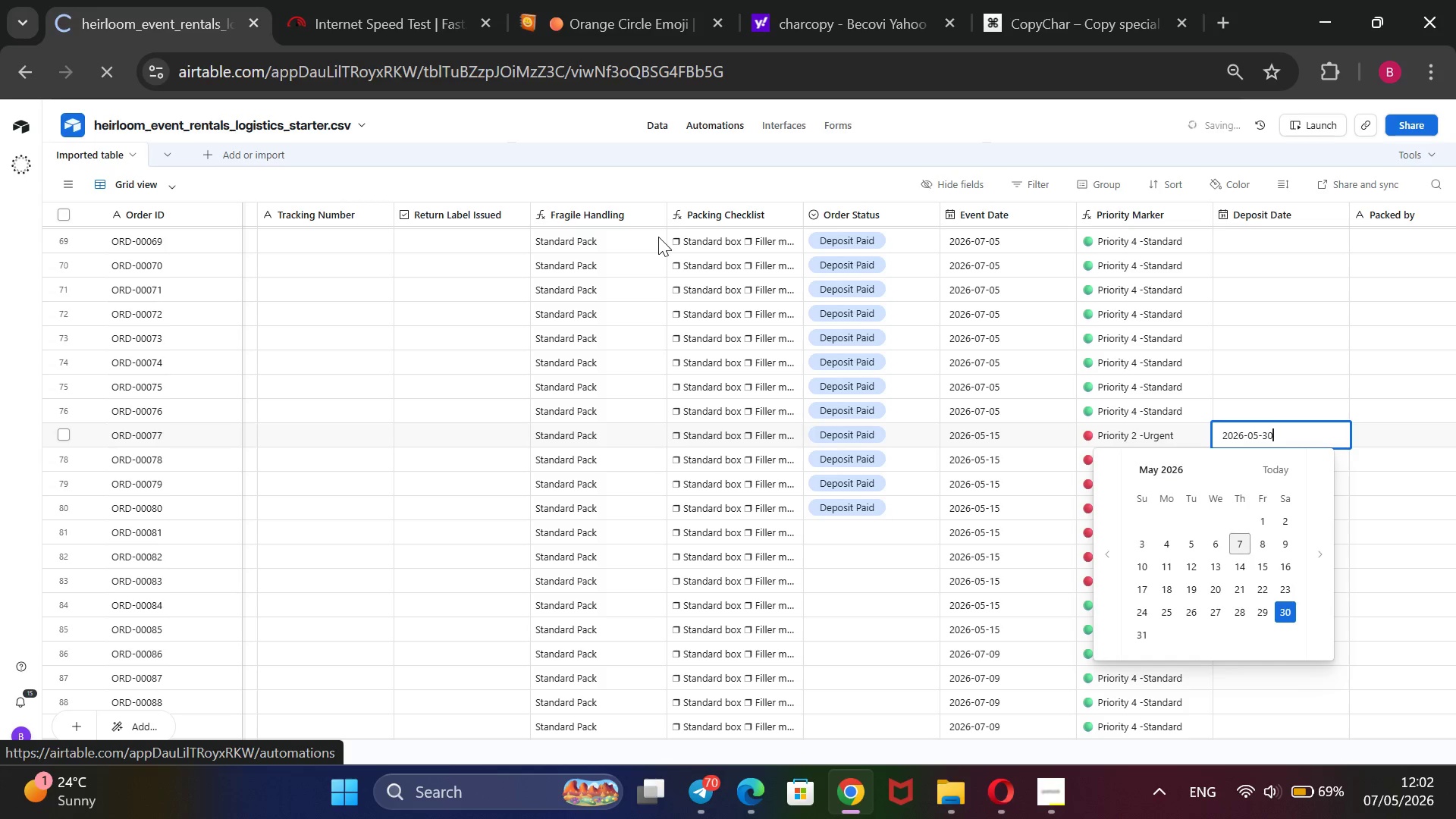 
wait(18.75)
 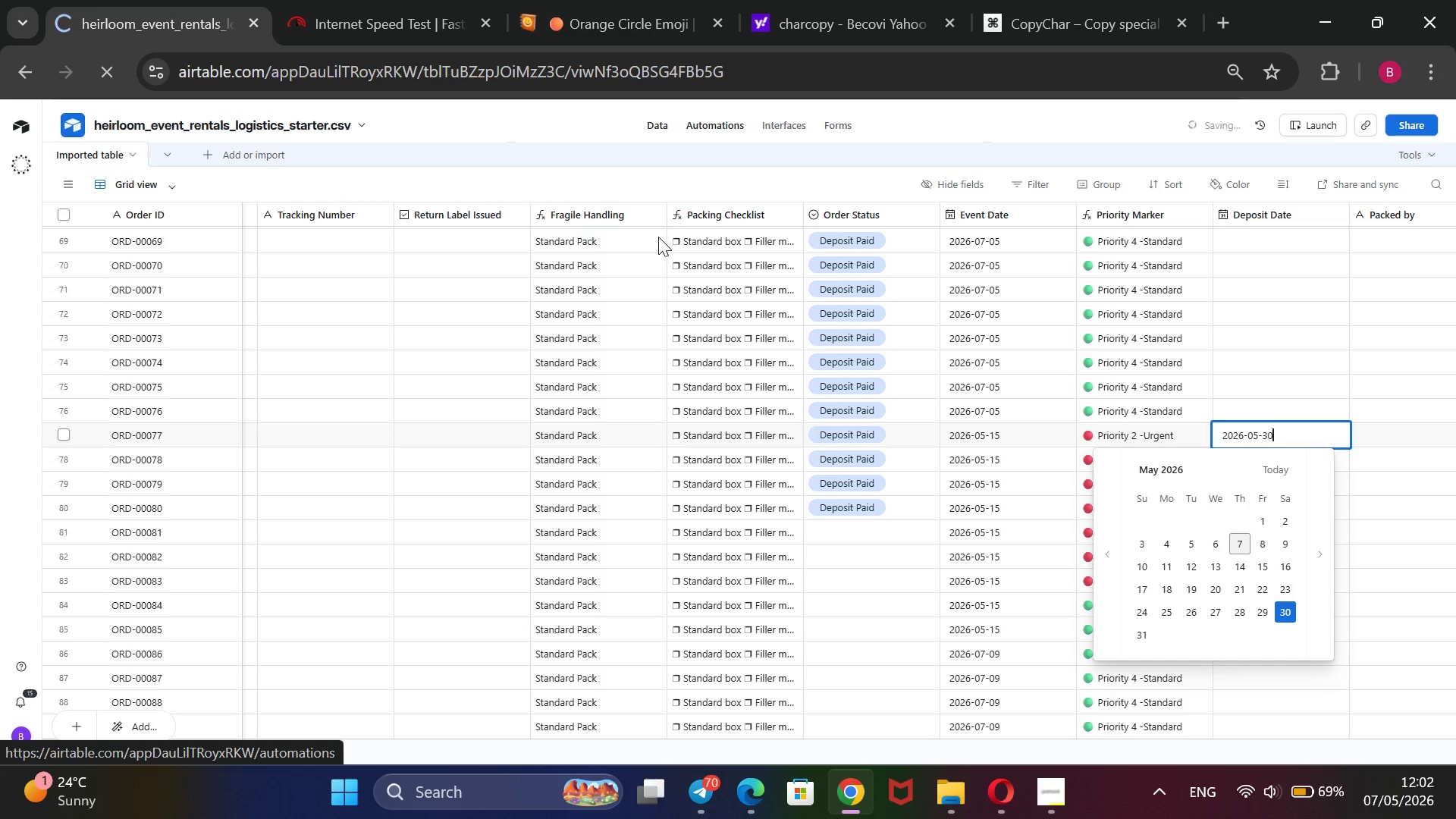 
left_click([1291, 612])
 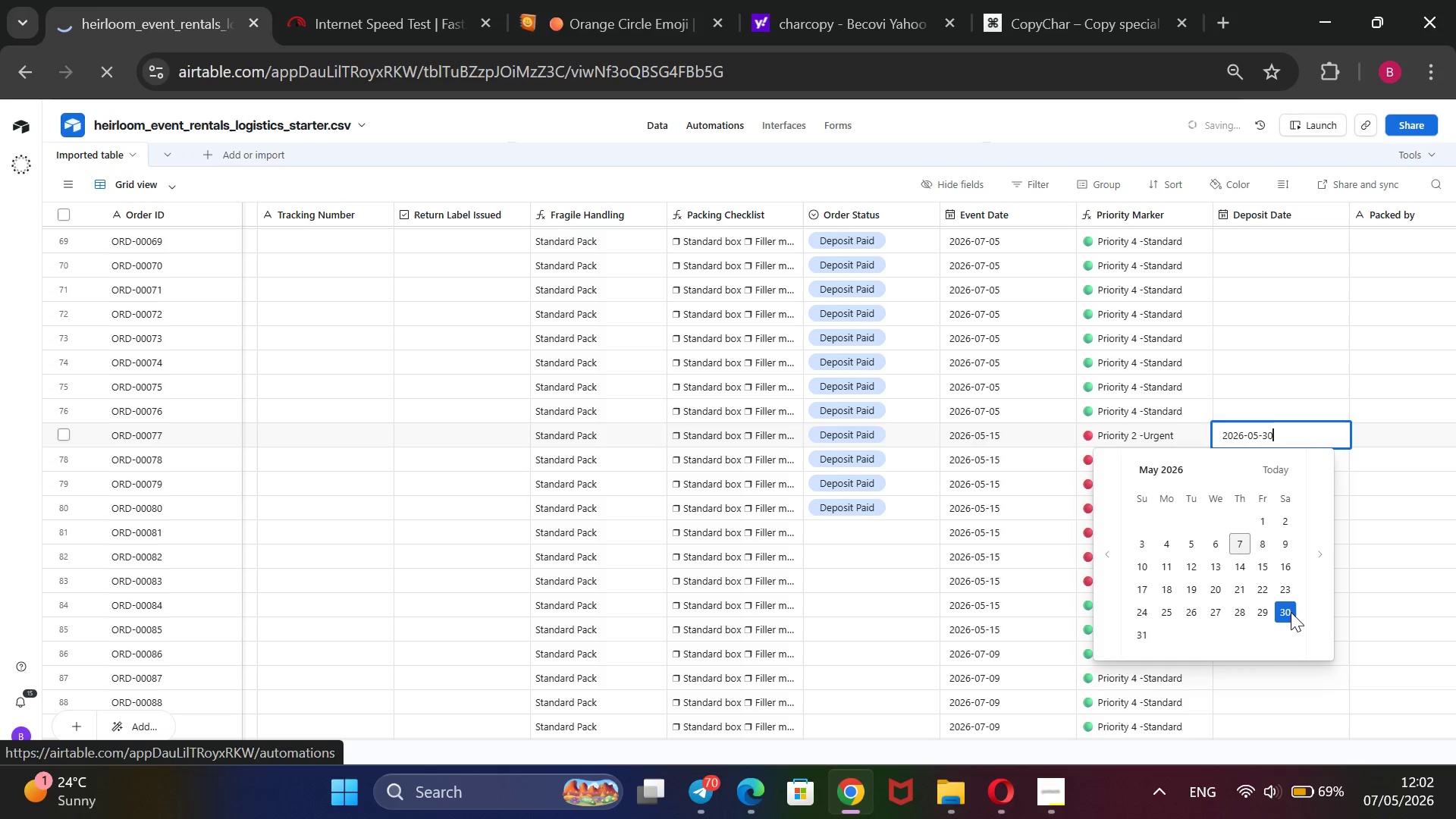 
wait(8.95)
 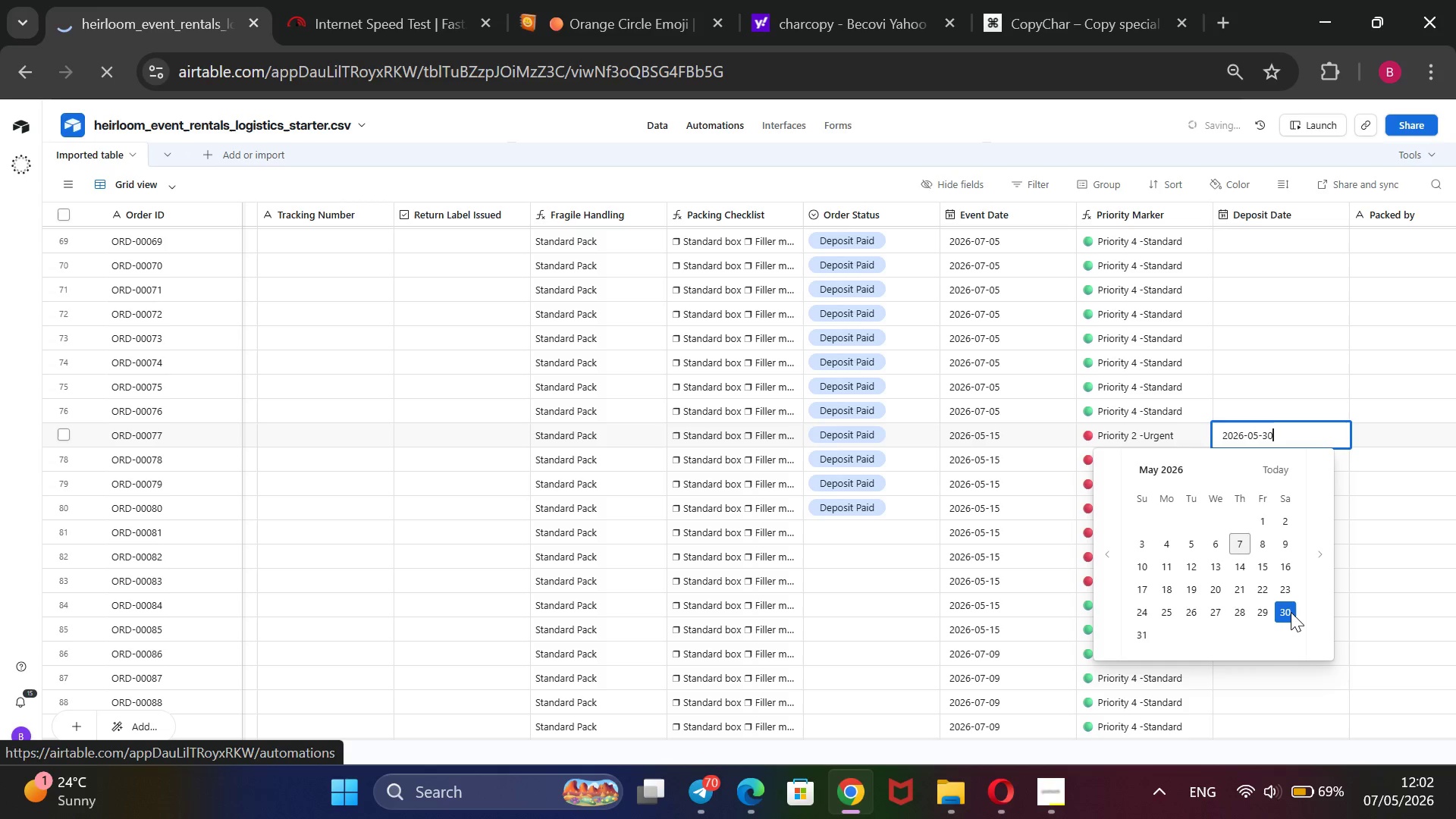 
left_click([856, 216])
 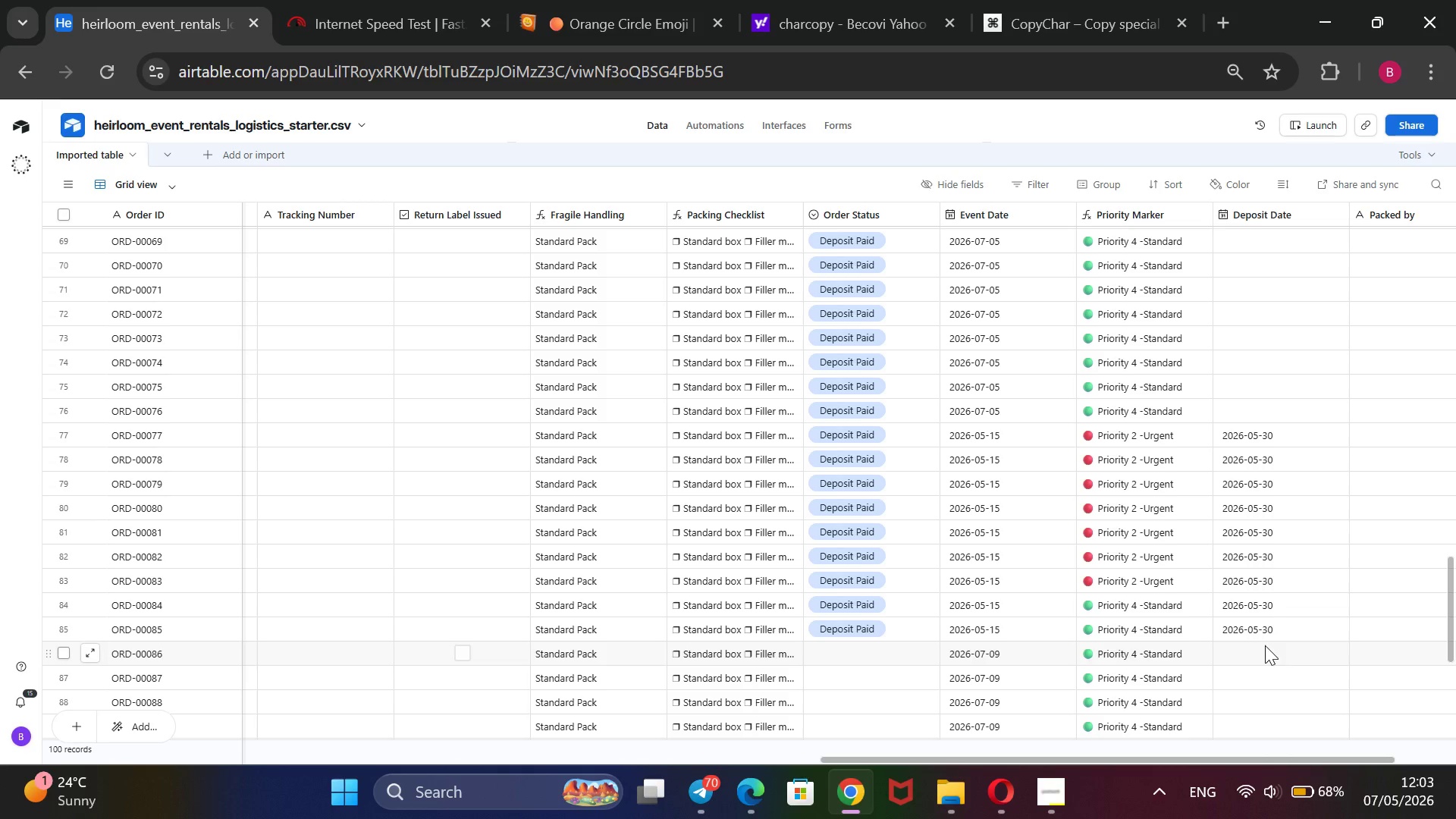 
wait(27.84)
 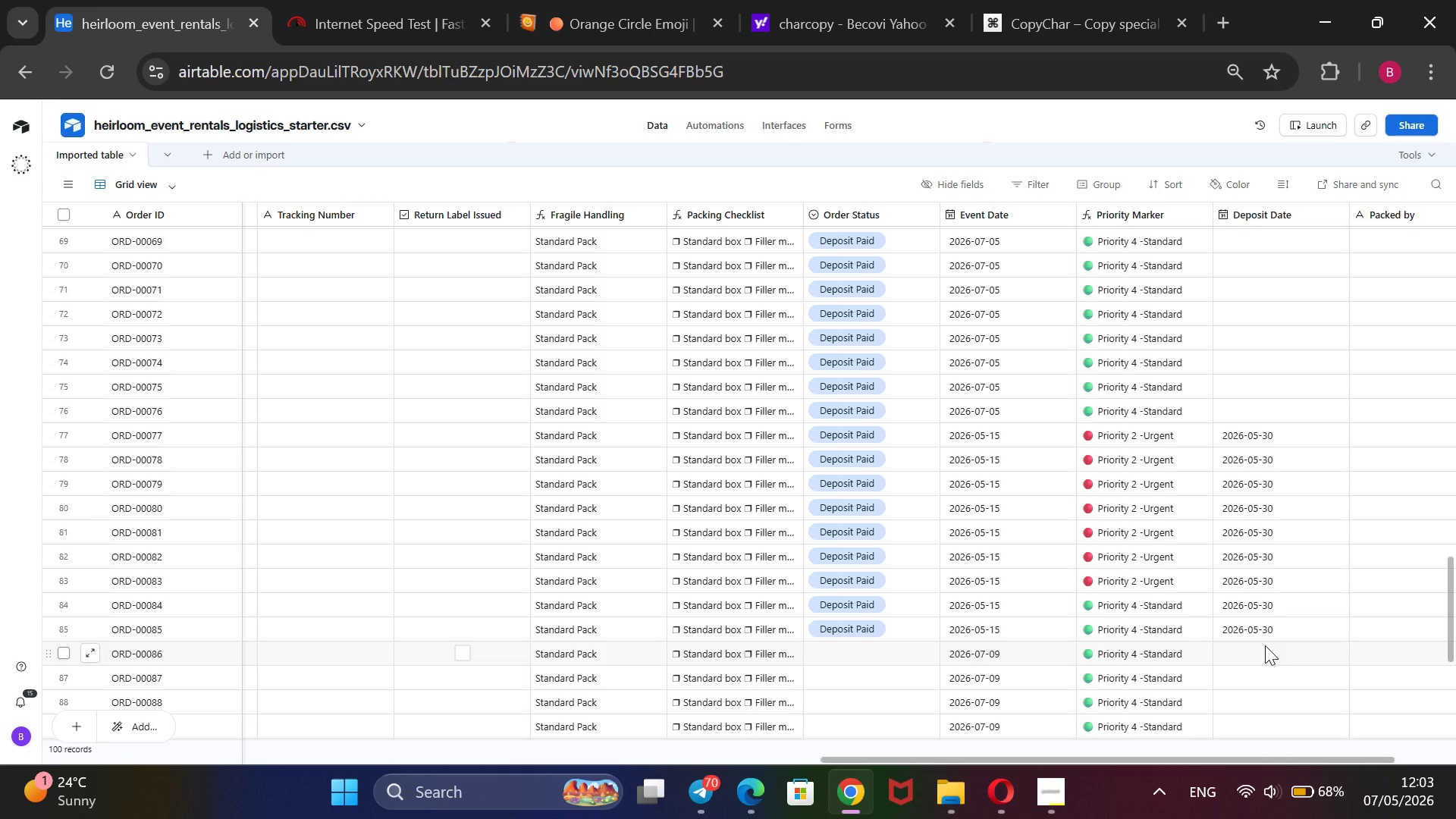 
left_click([1402, 440])
 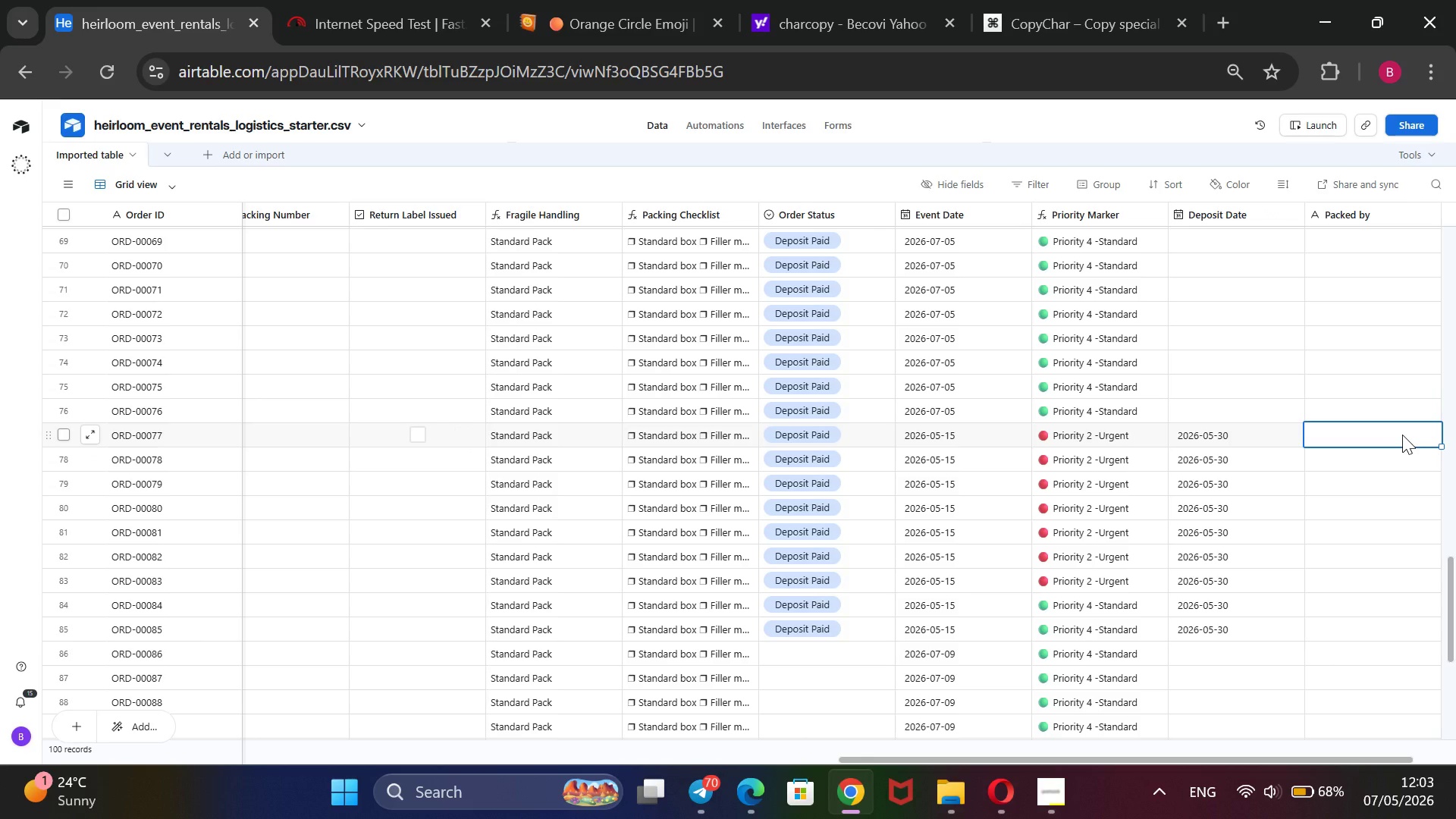 
type(Hanna Daniel)
 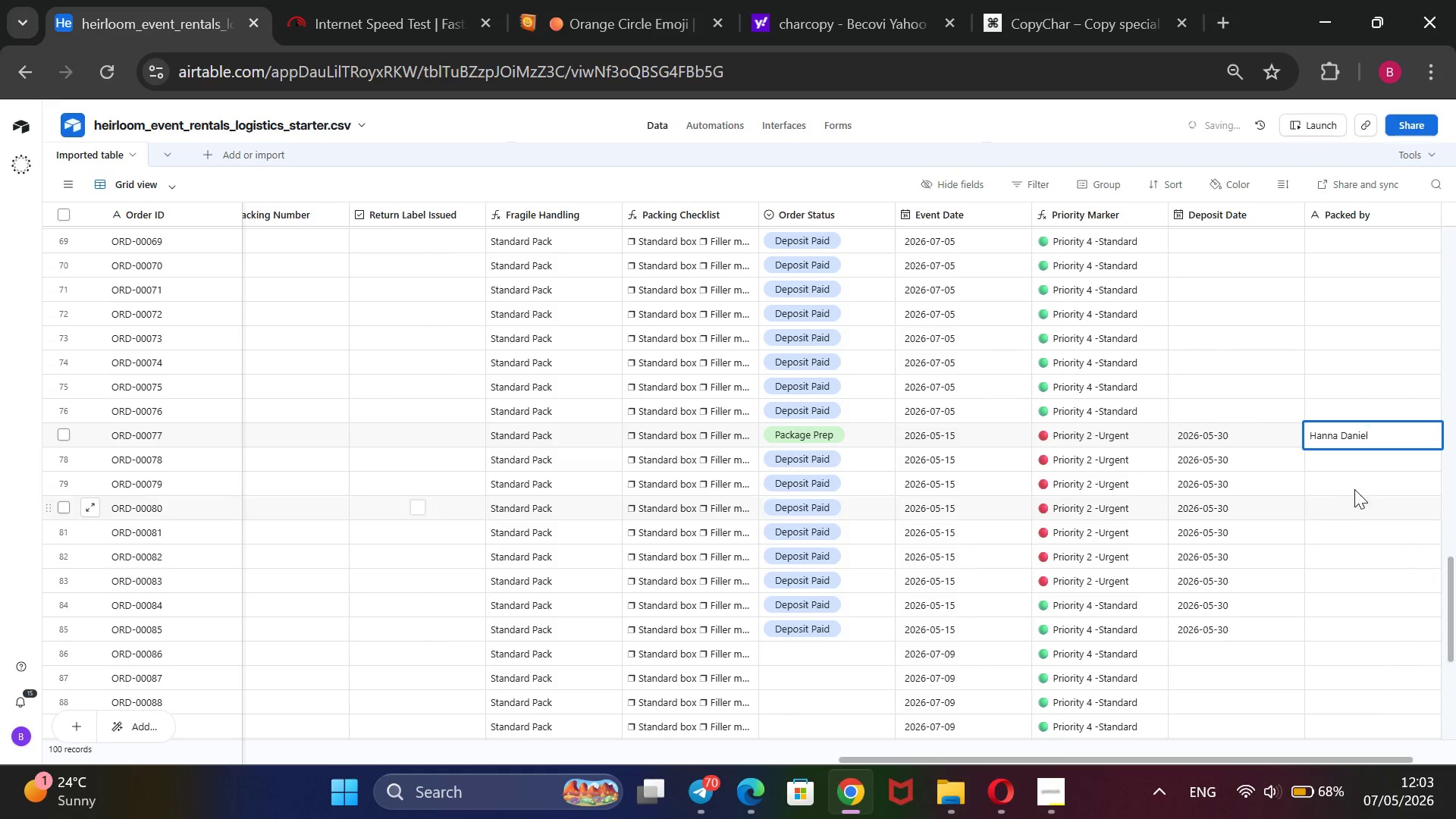 
left_click([1360, 465])
 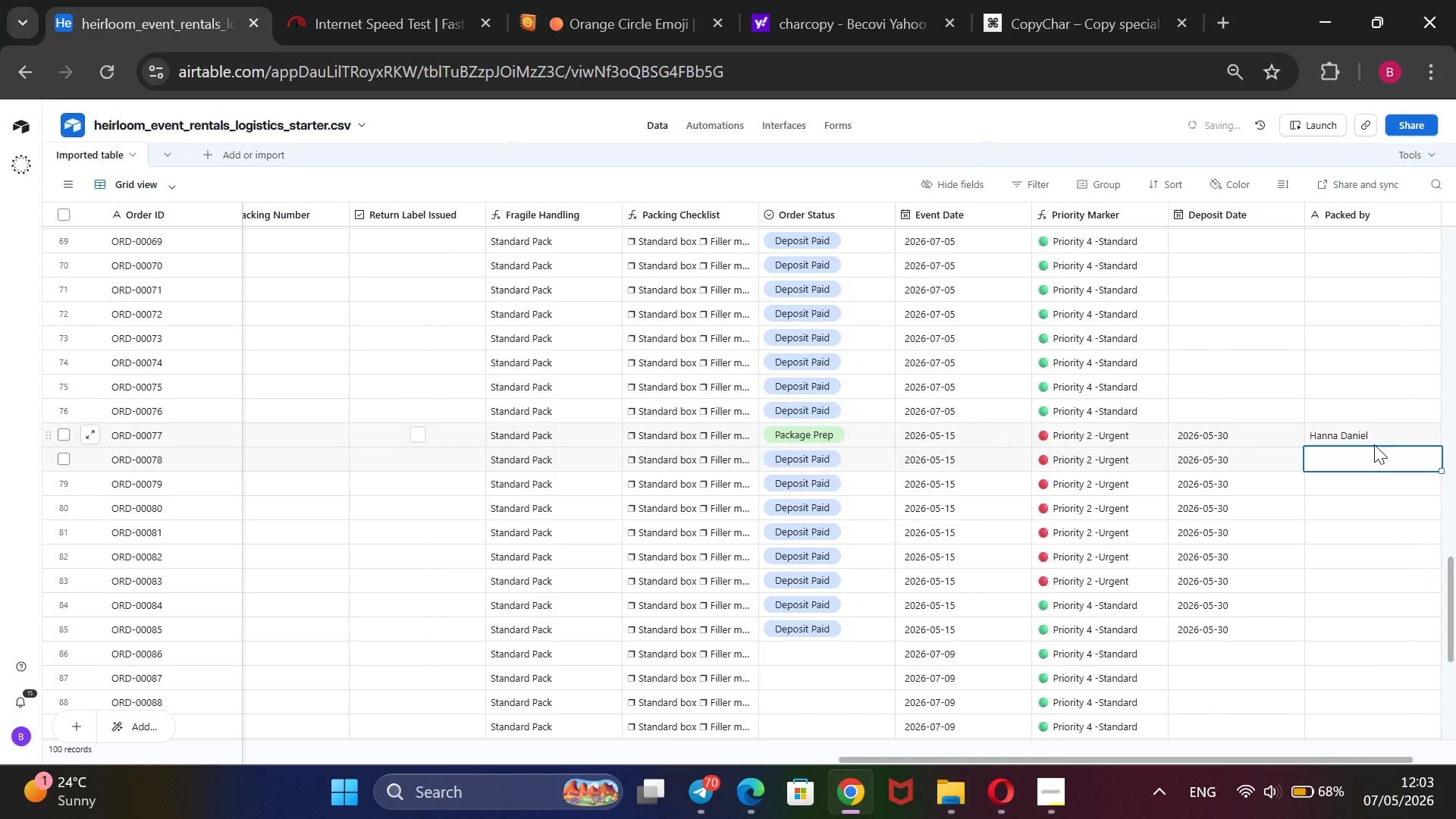 
left_click([1379, 428])
 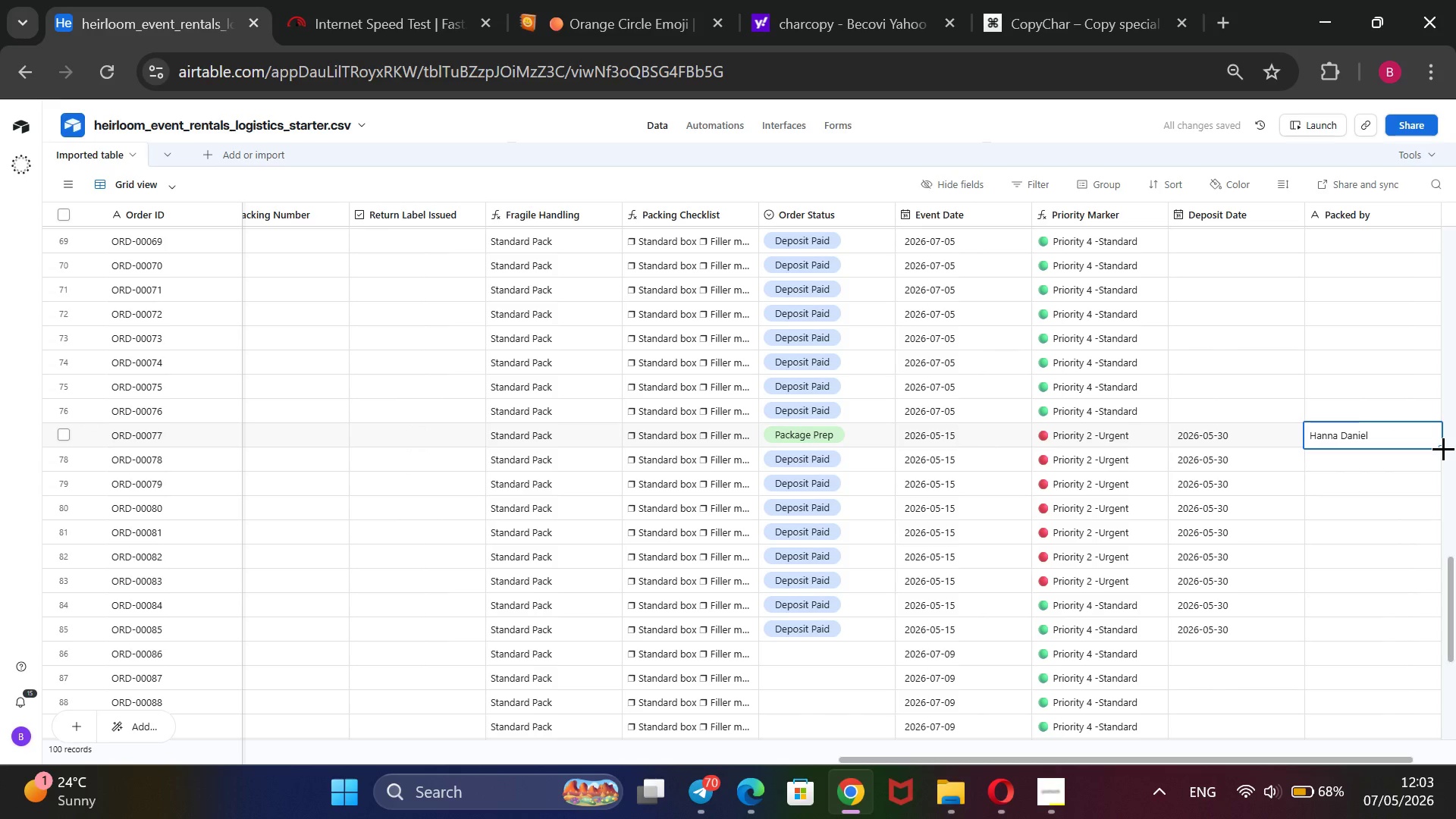 
left_click_drag(start_coordinate=[1443, 448], to_coordinate=[1286, 579])
 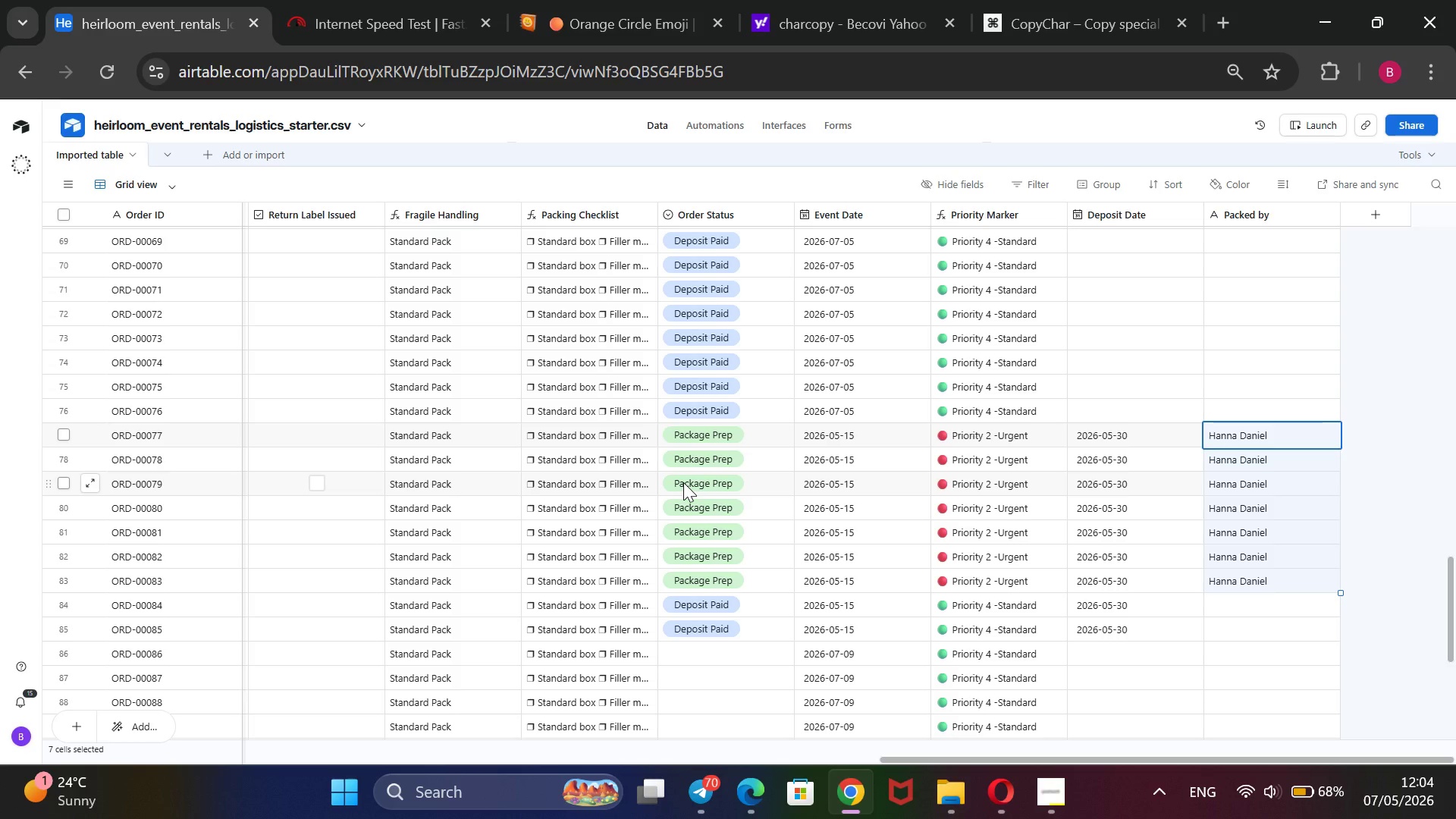 
wait(26.09)
 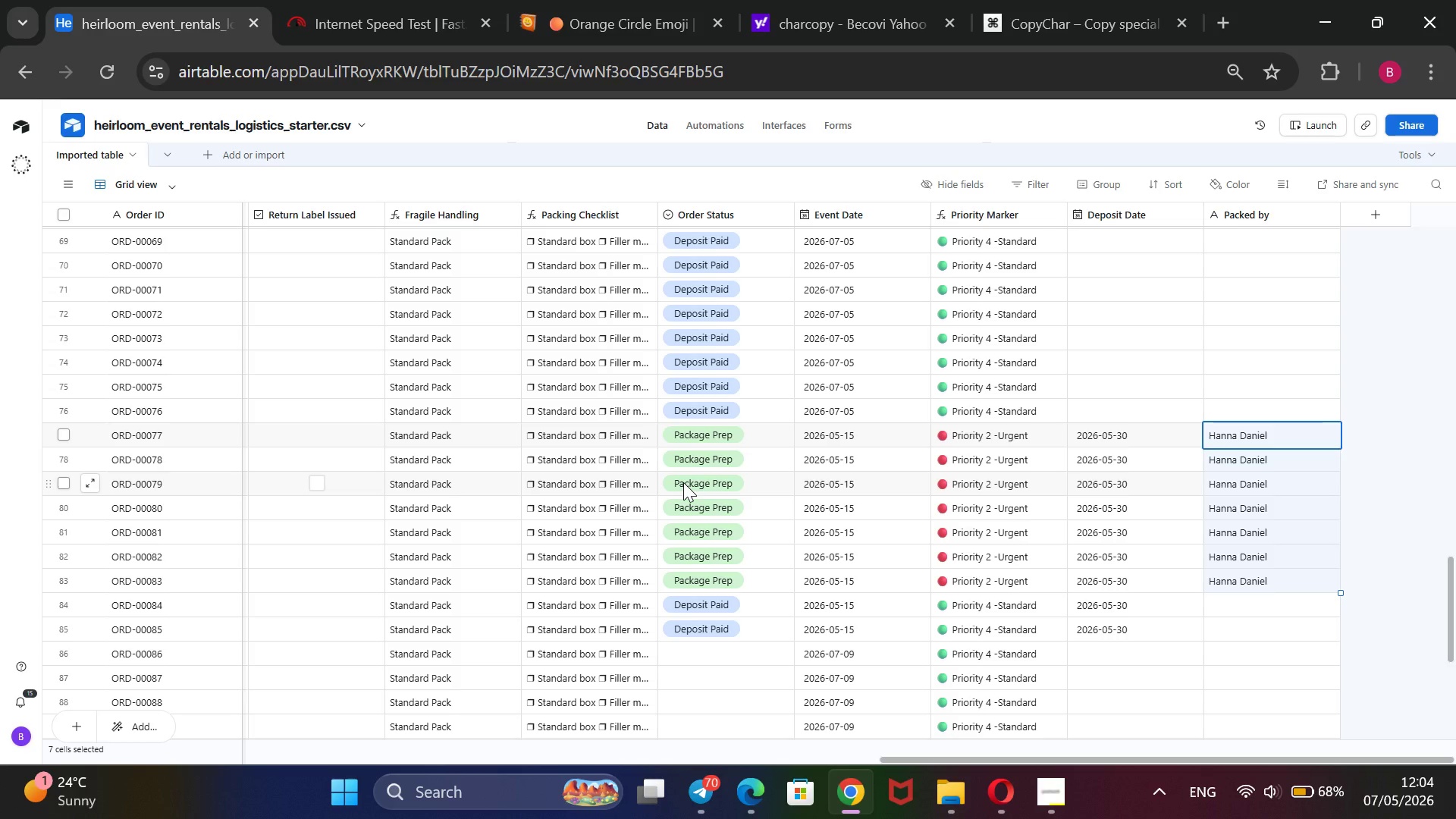 
scroll: coordinate [267, 397], scroll_direction: up, amount: 1.0
 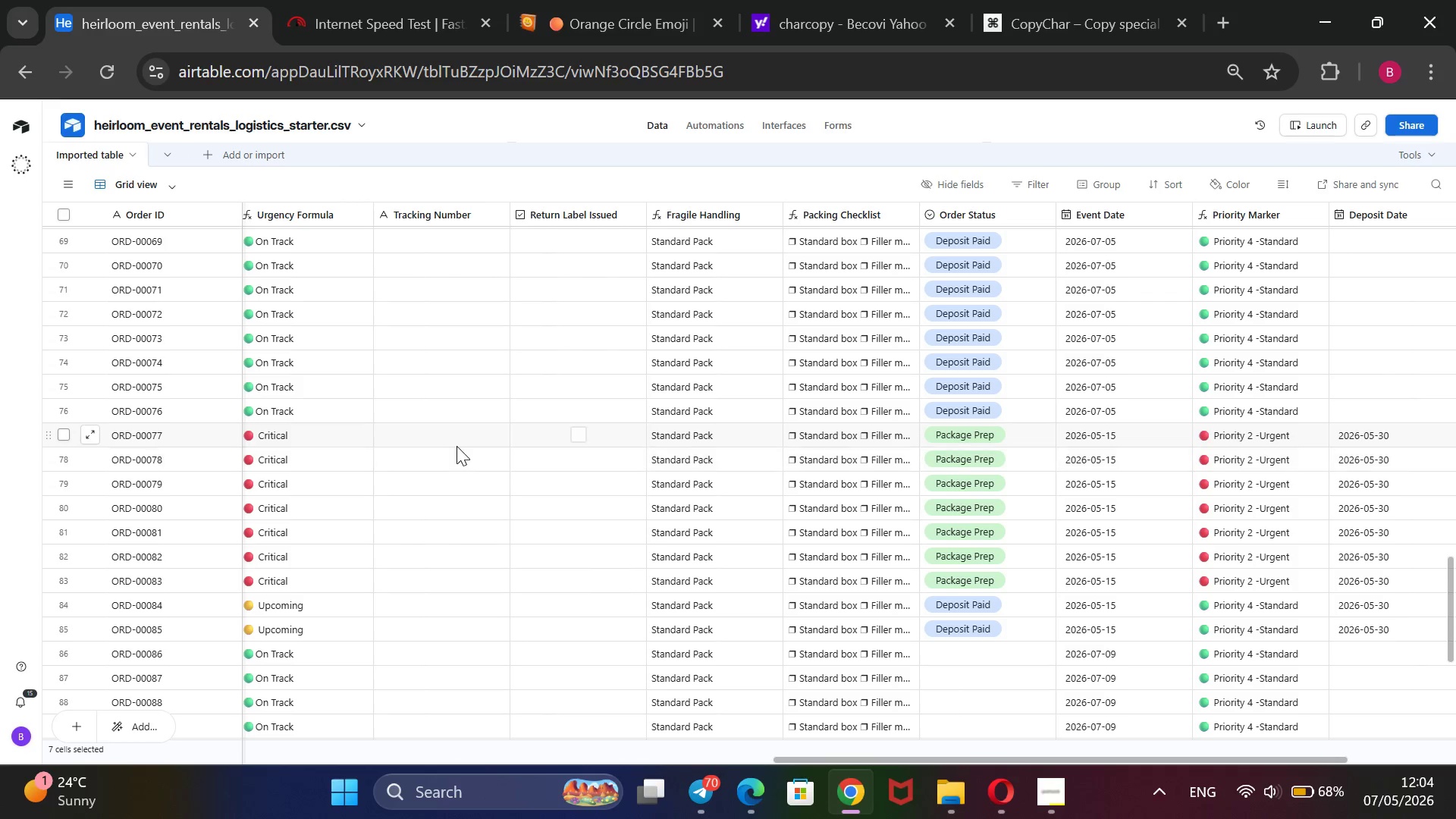 
left_click([450, 444])
 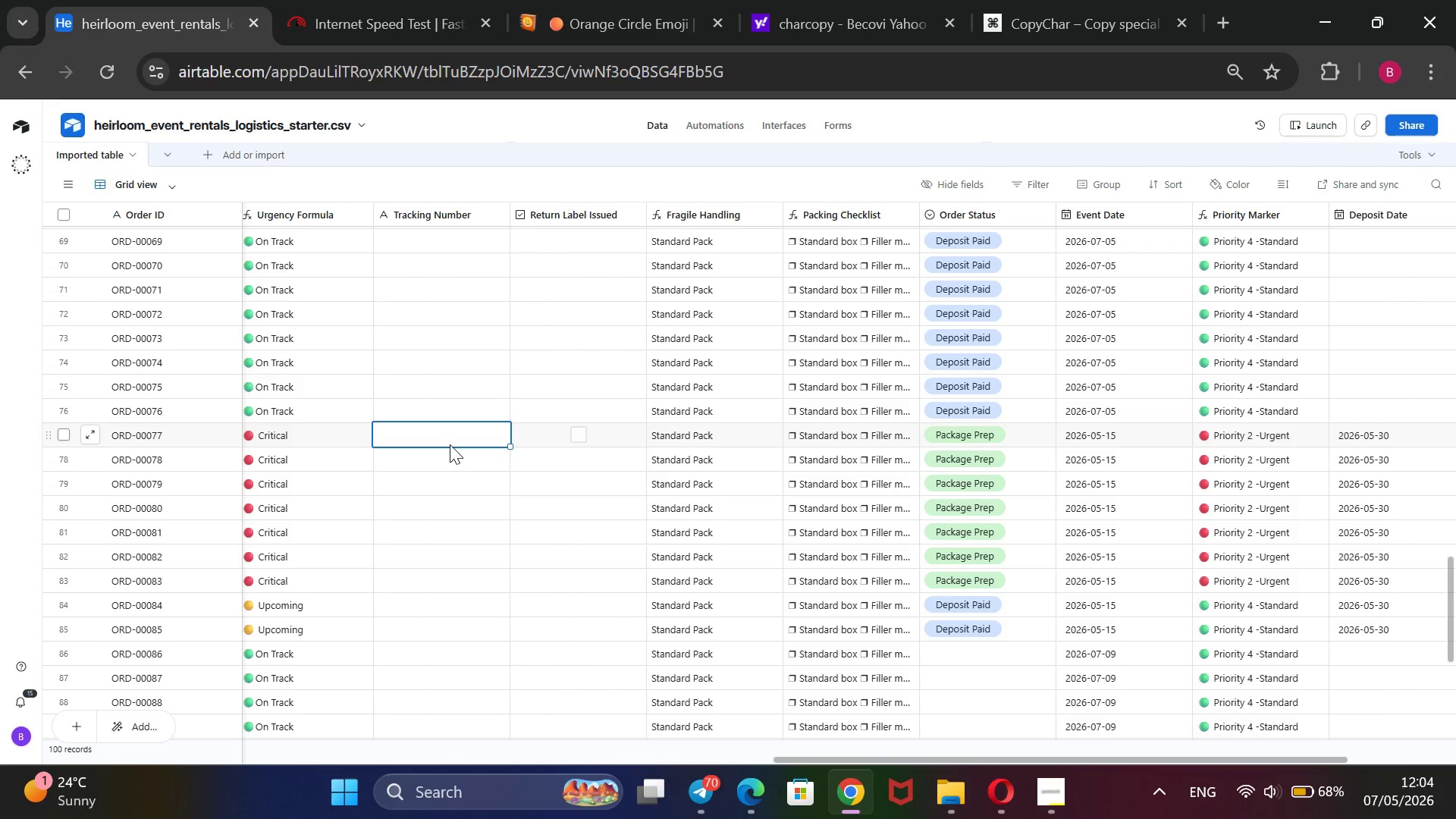 
type(34568763902)
 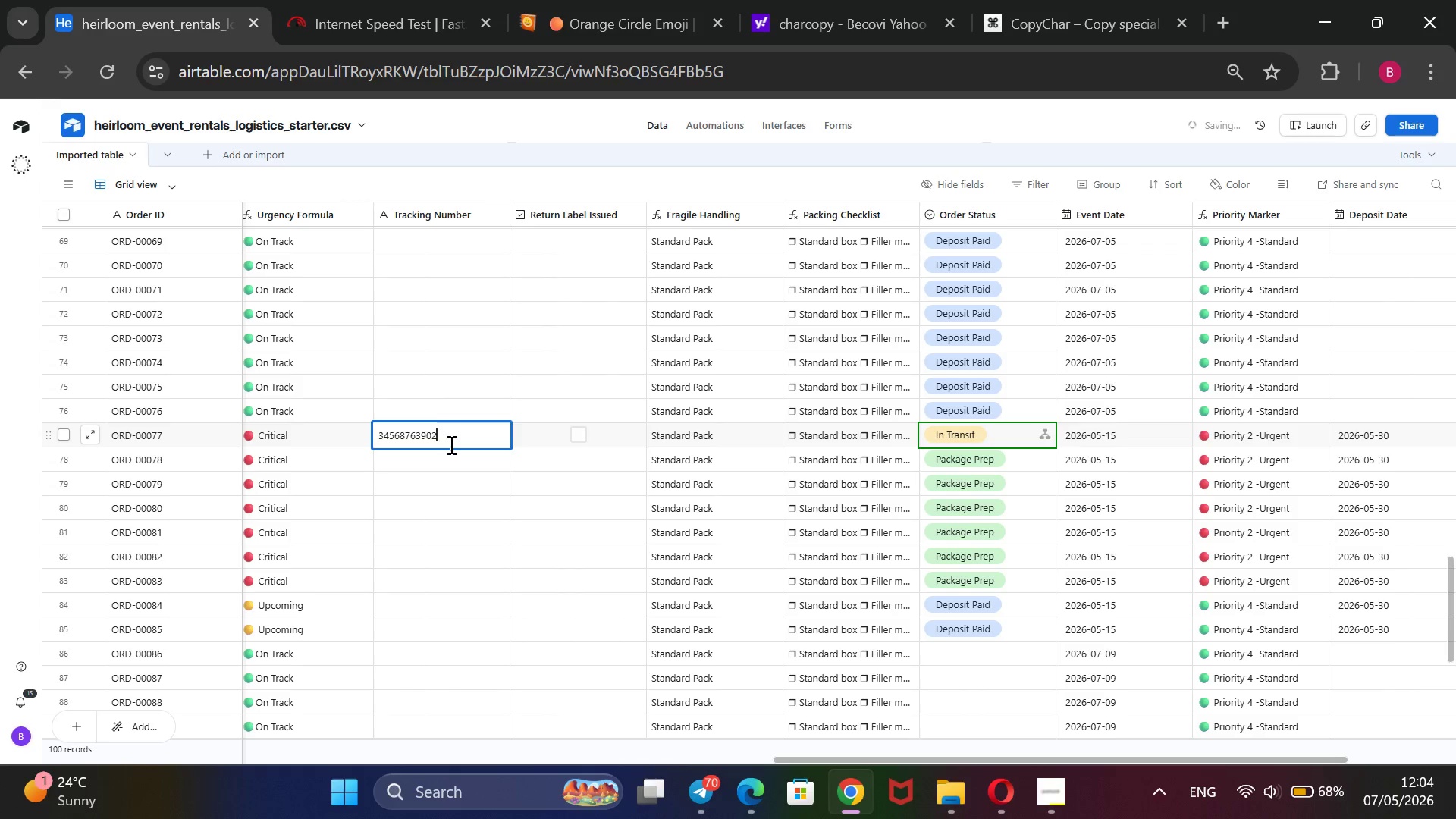 
key(Enter)
 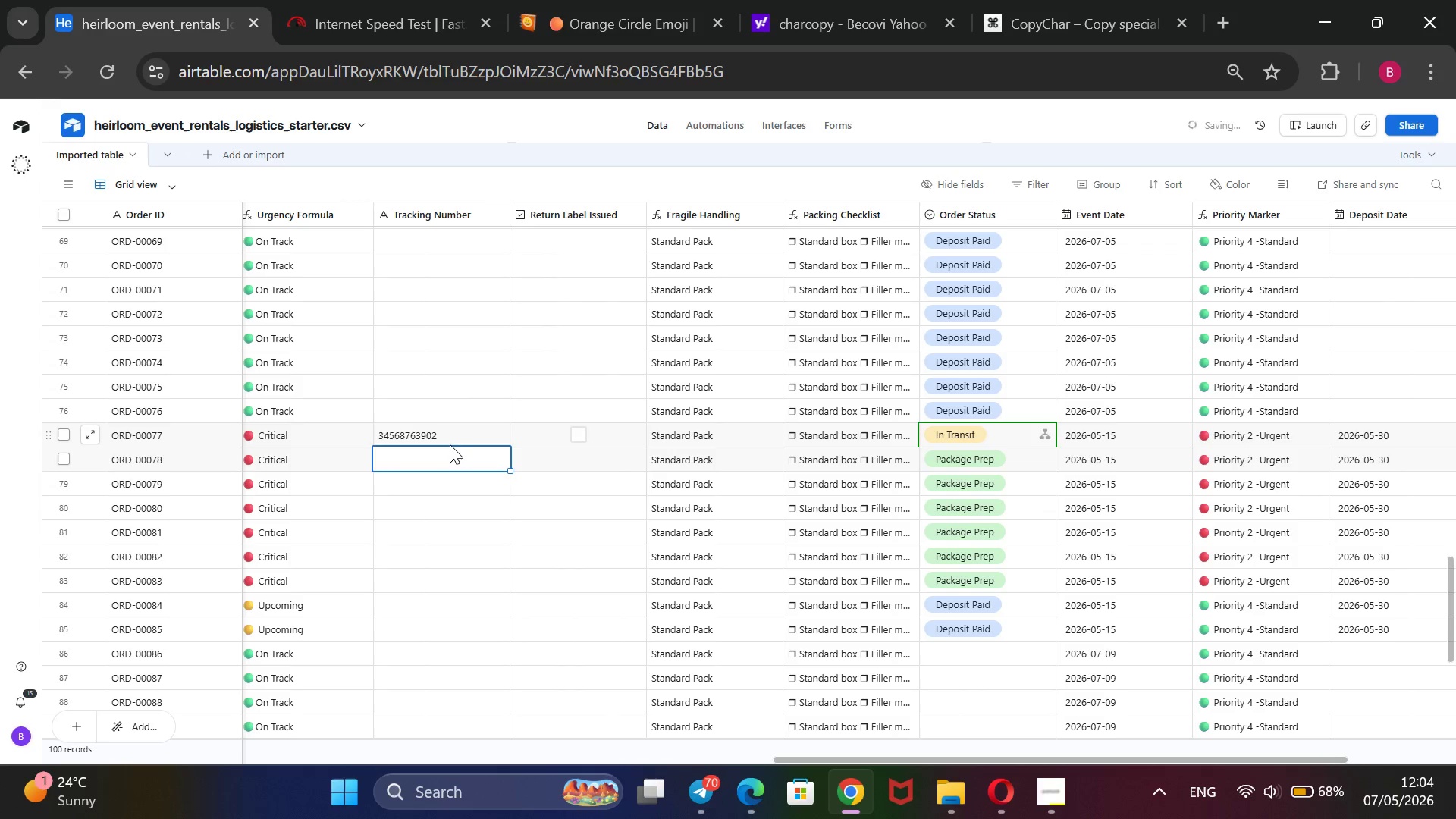 
type(123487669900)
key(Backspace)
 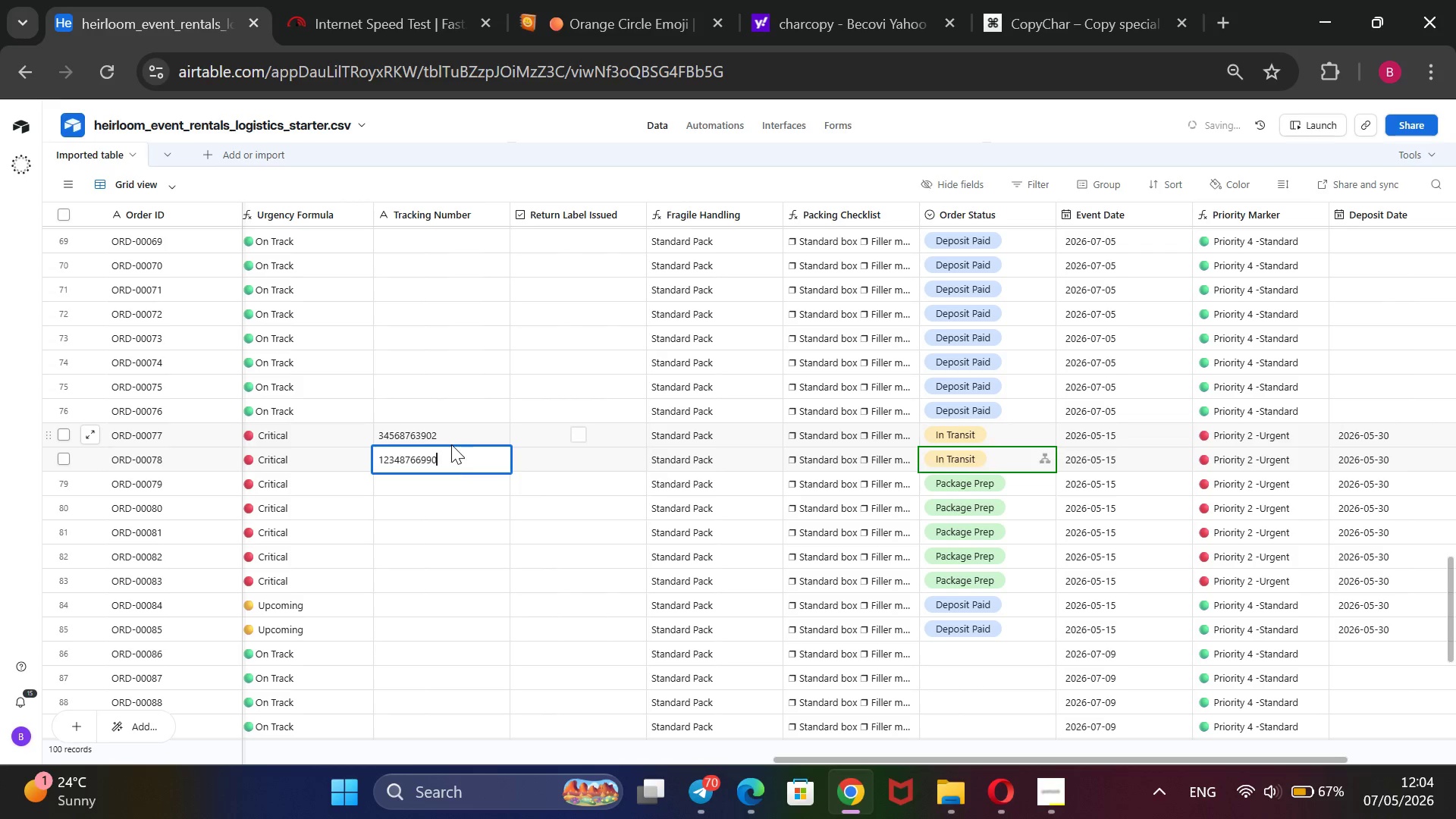 
key(Enter)
 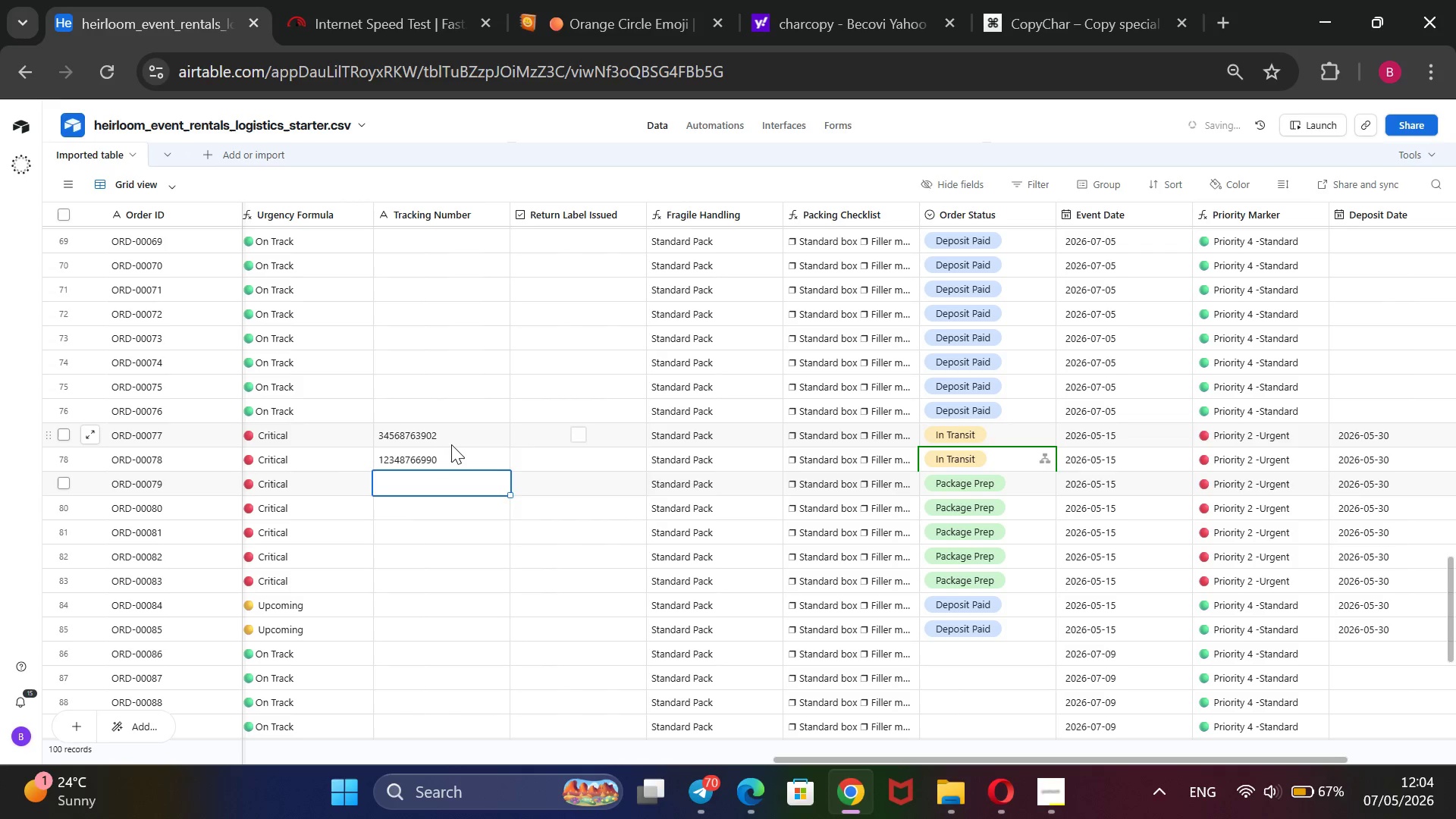 
type(234577980980)
key(Backspace)
 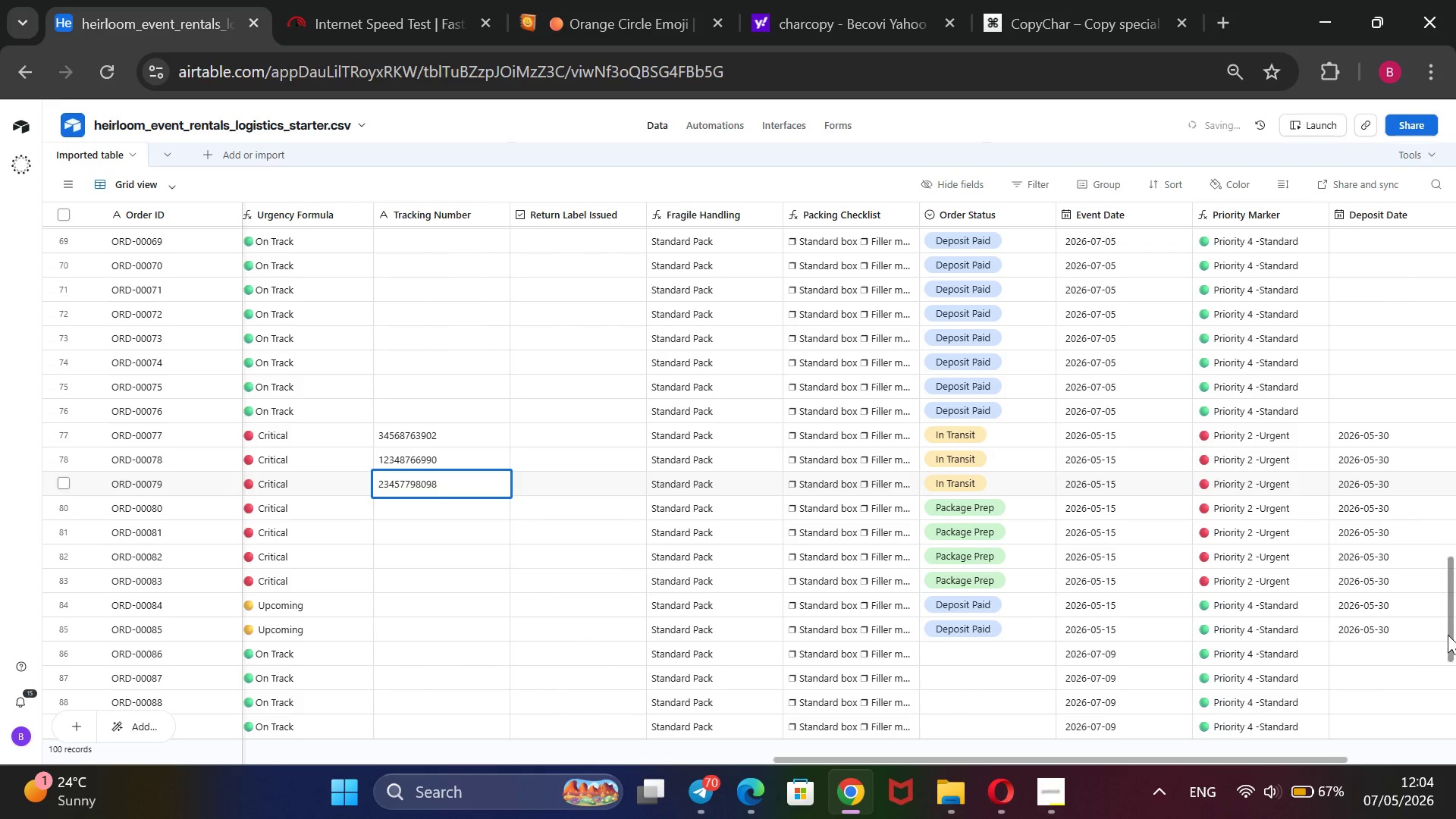 
wait(6.16)
 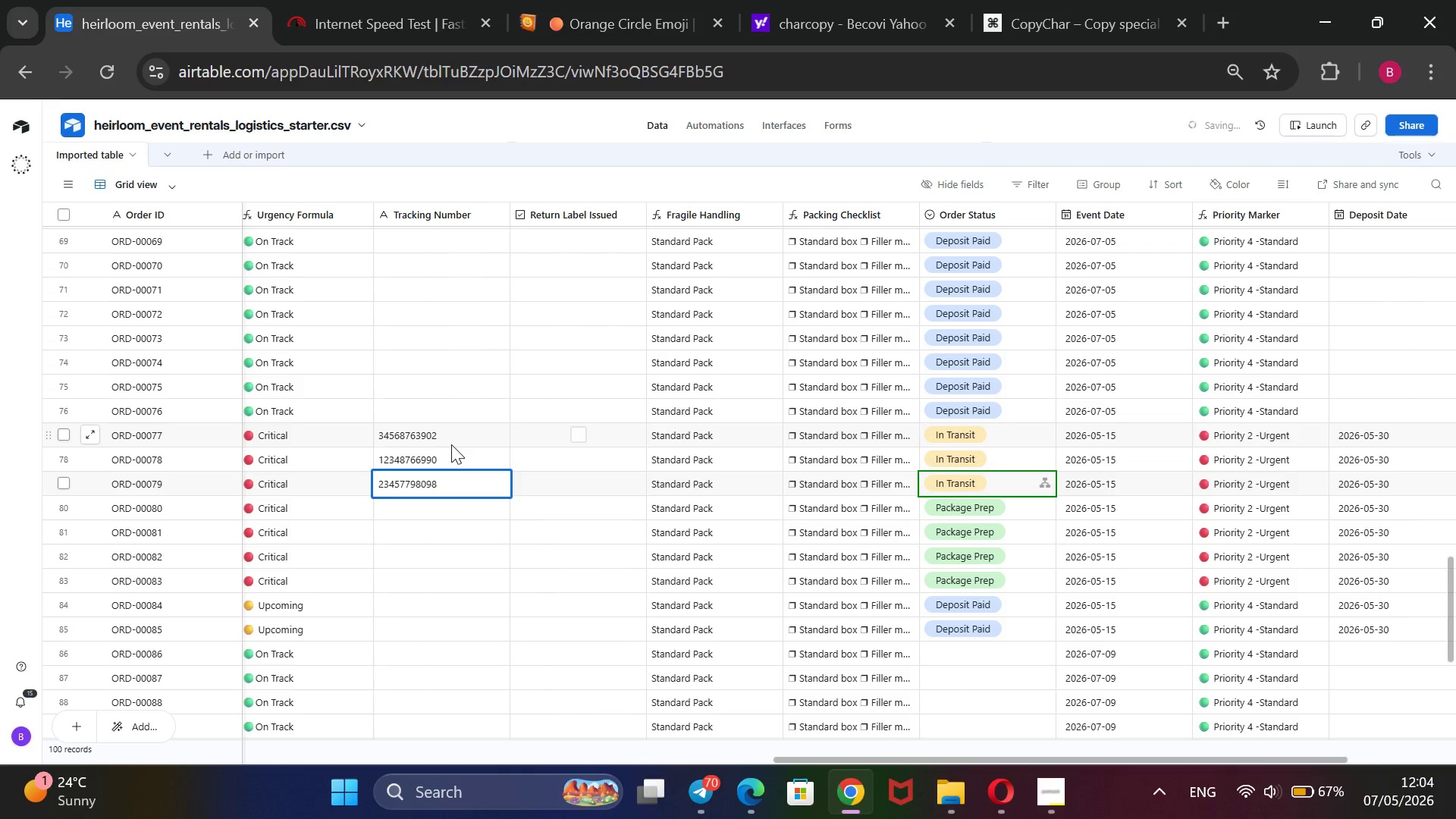 
left_click_drag(start_coordinate=[1450, 632], to_coordinate=[1450, 667])